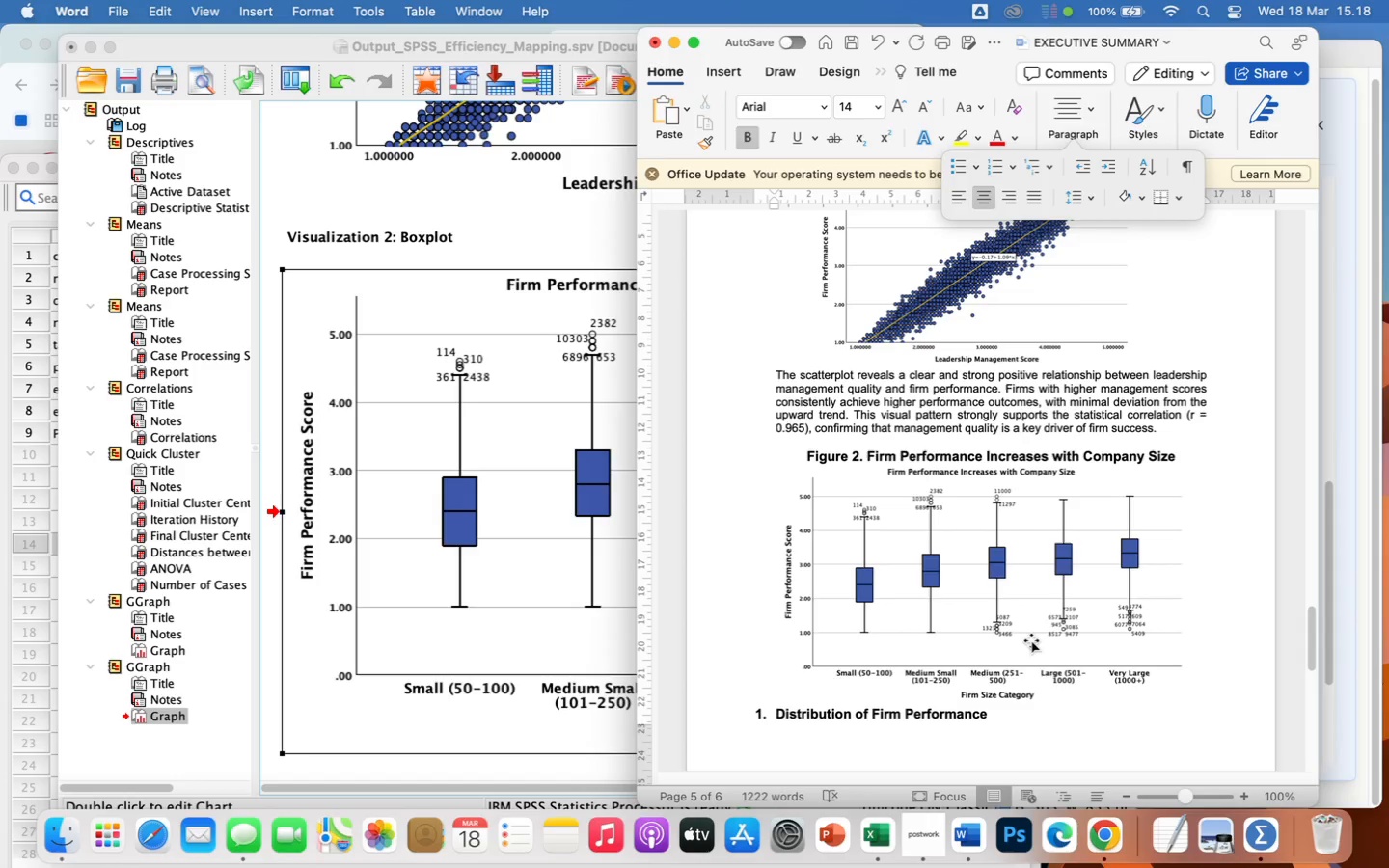 
scroll: coordinate [1031, 640], scroll_direction: up, amount: 5.0
 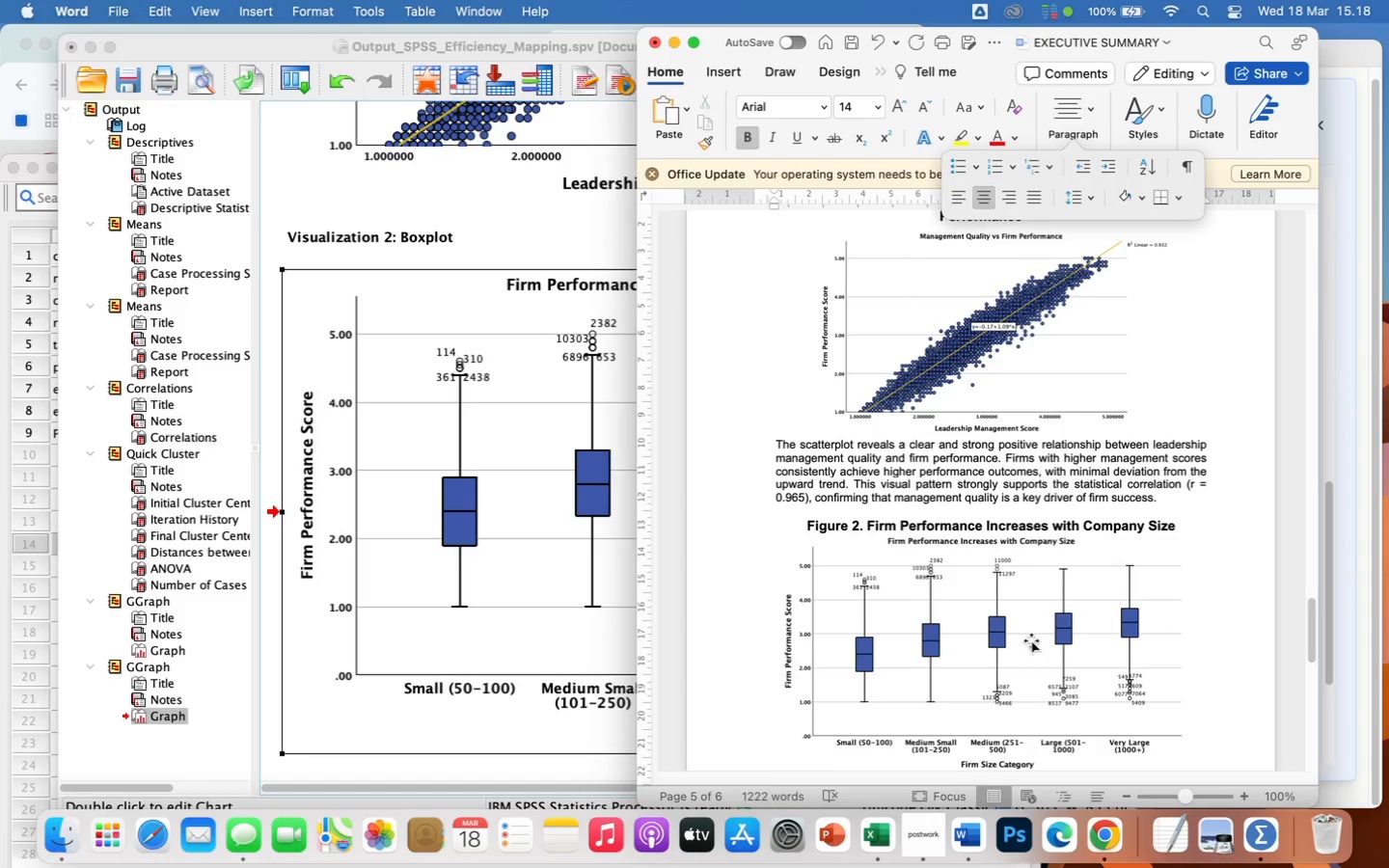 
scroll: coordinate [1031, 640], scroll_direction: down, amount: 14.0
 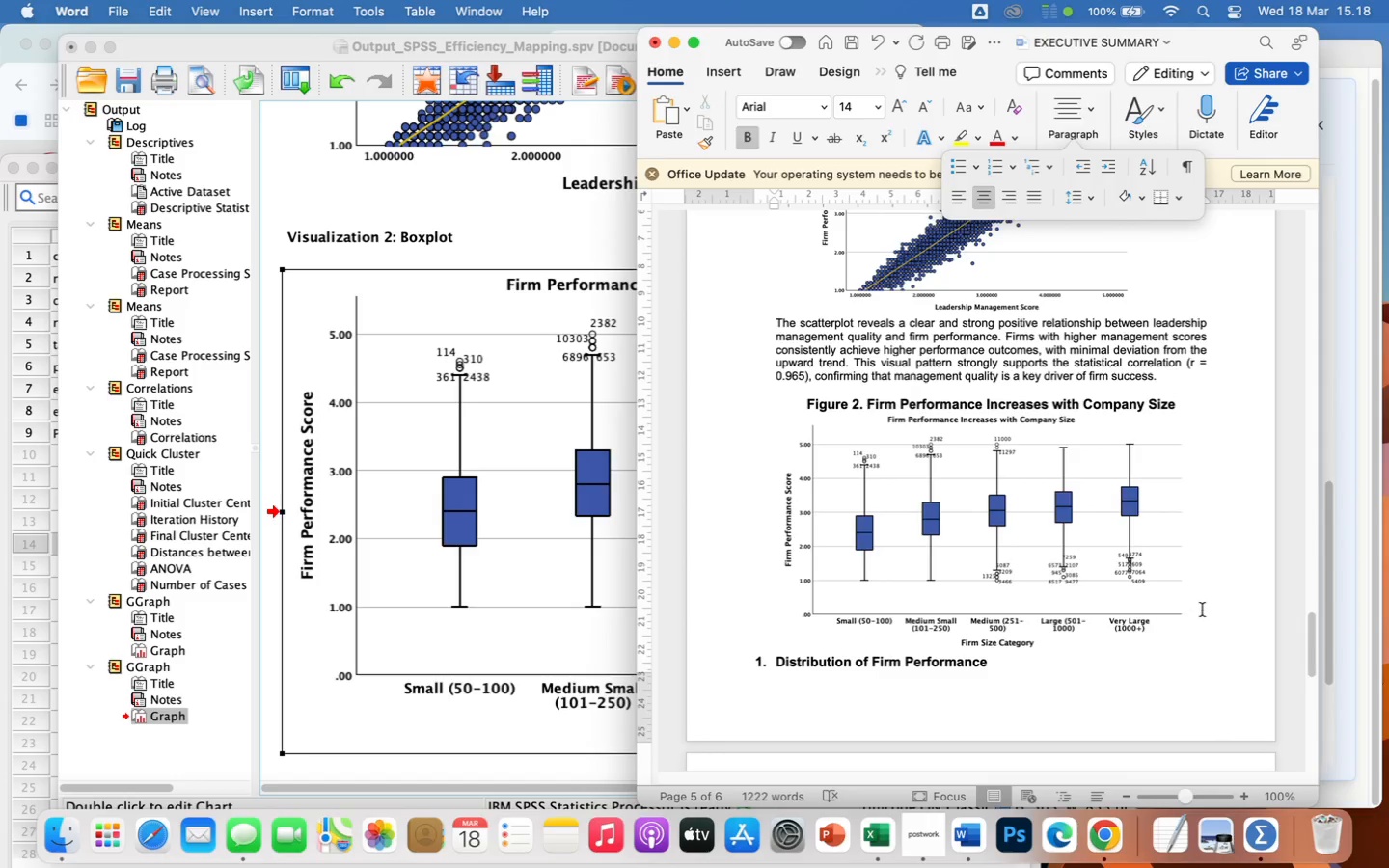 
left_click([1202, 610])
 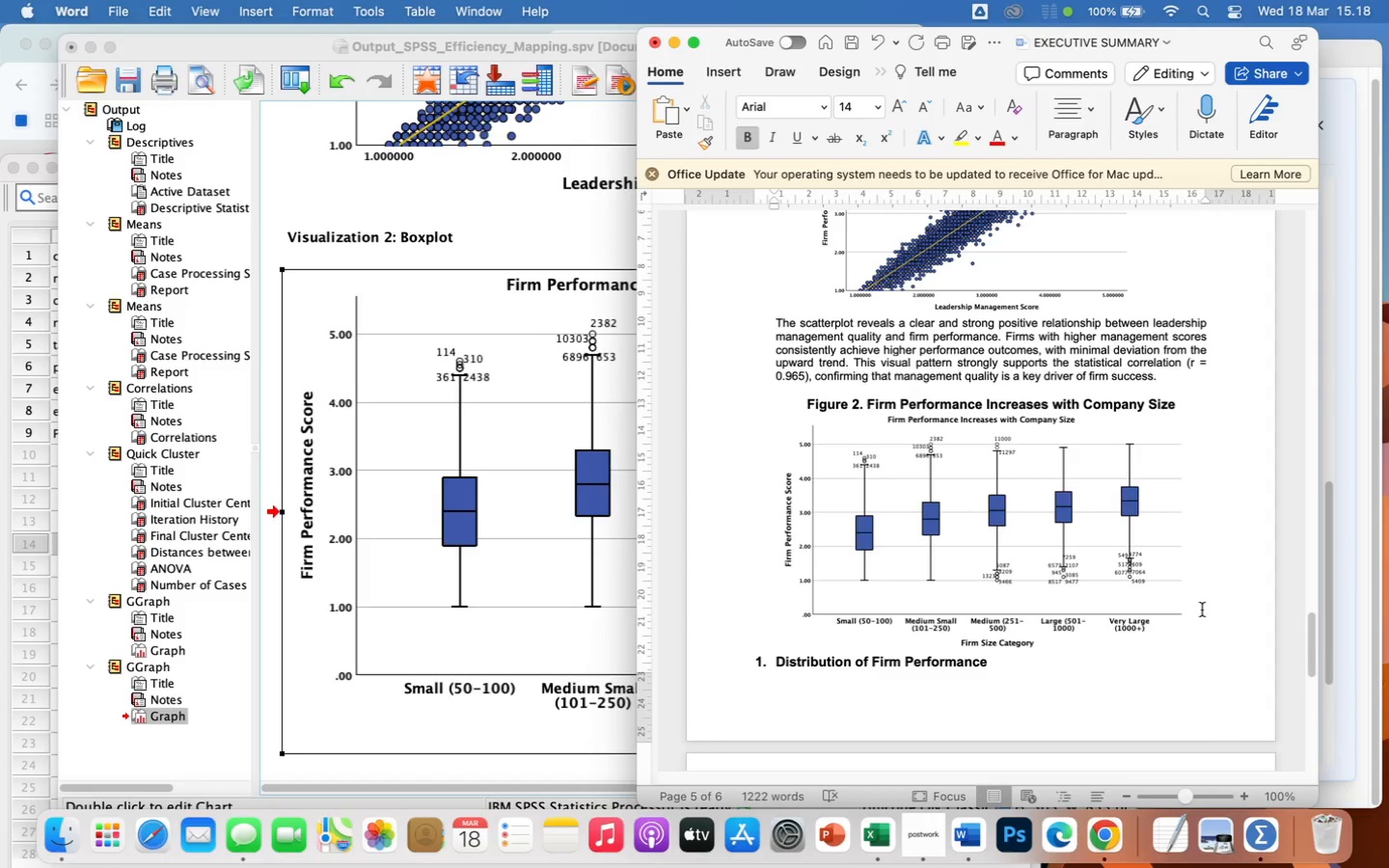 
key(Enter)
 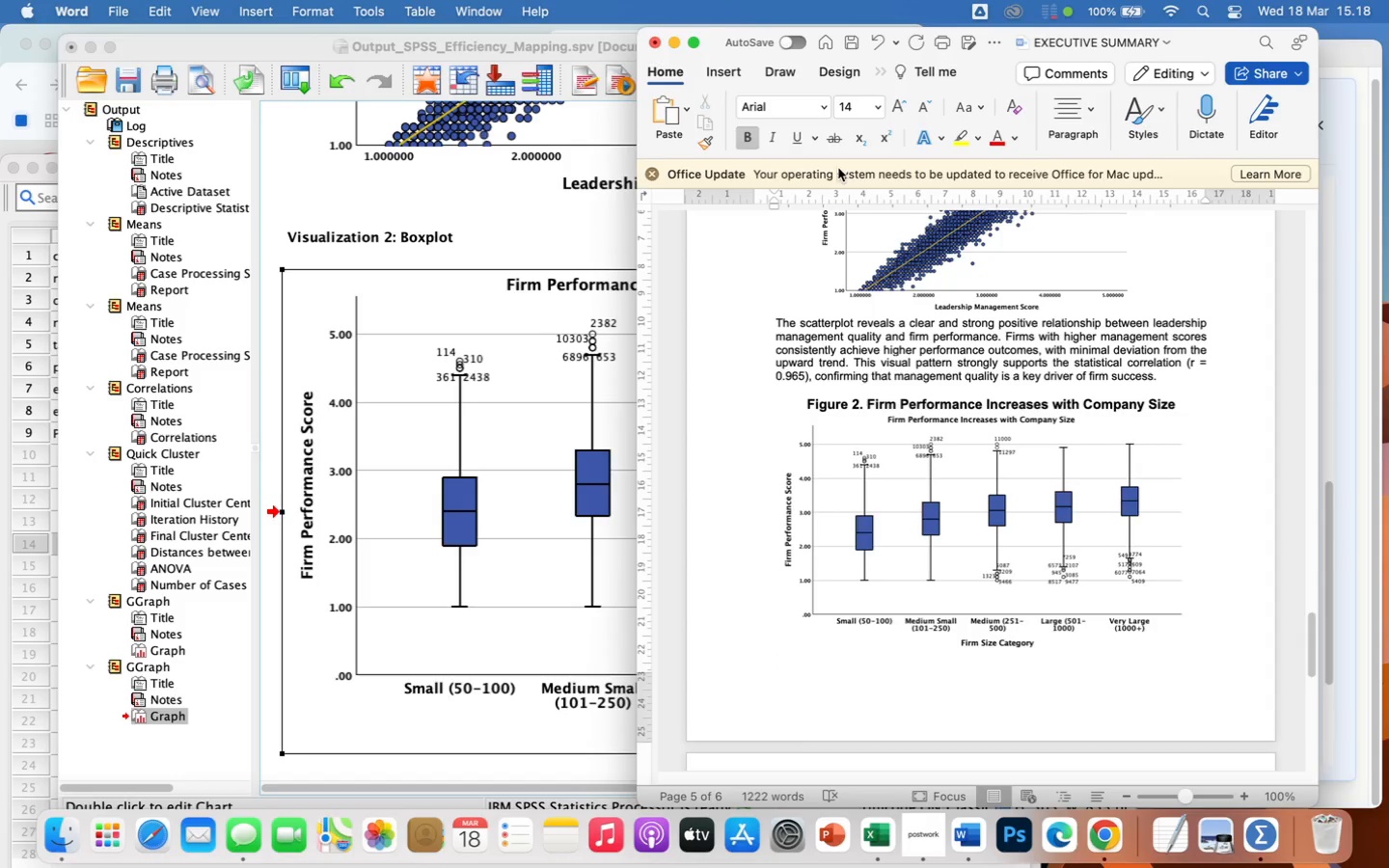 
left_click([750, 137])
 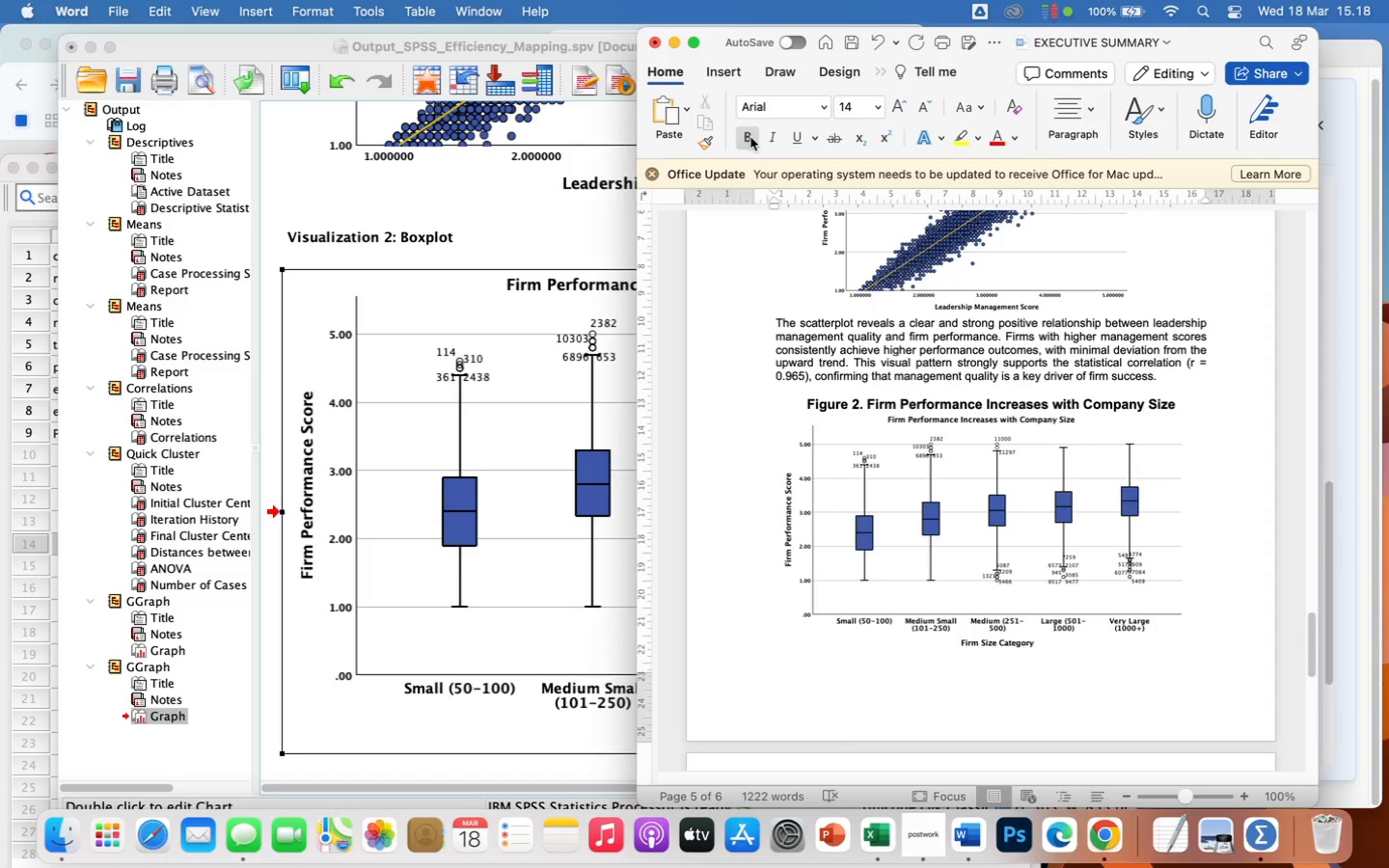 
mouse_move([873, 110])
 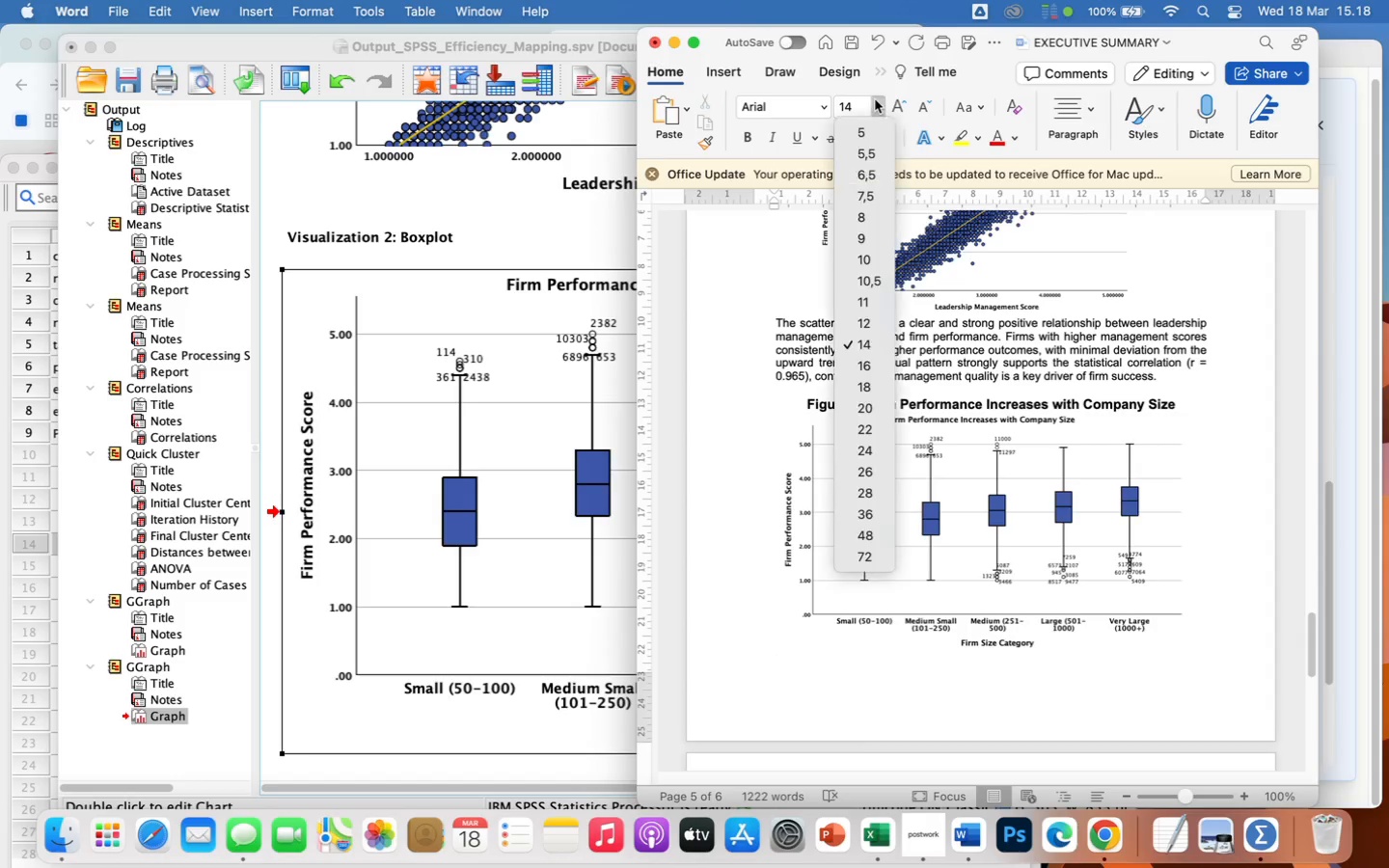 
left_click([875, 99])
 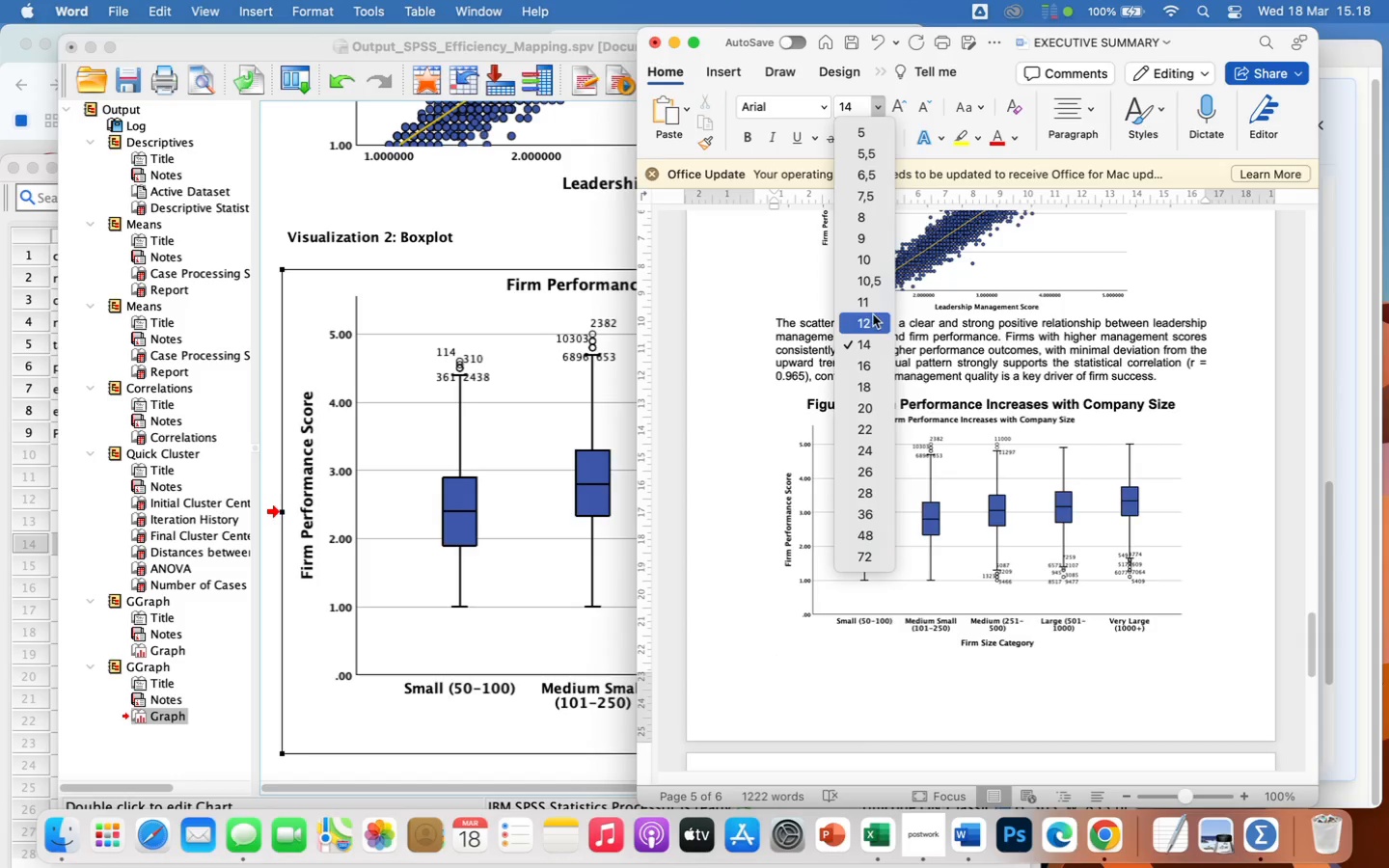 
left_click([871, 326])
 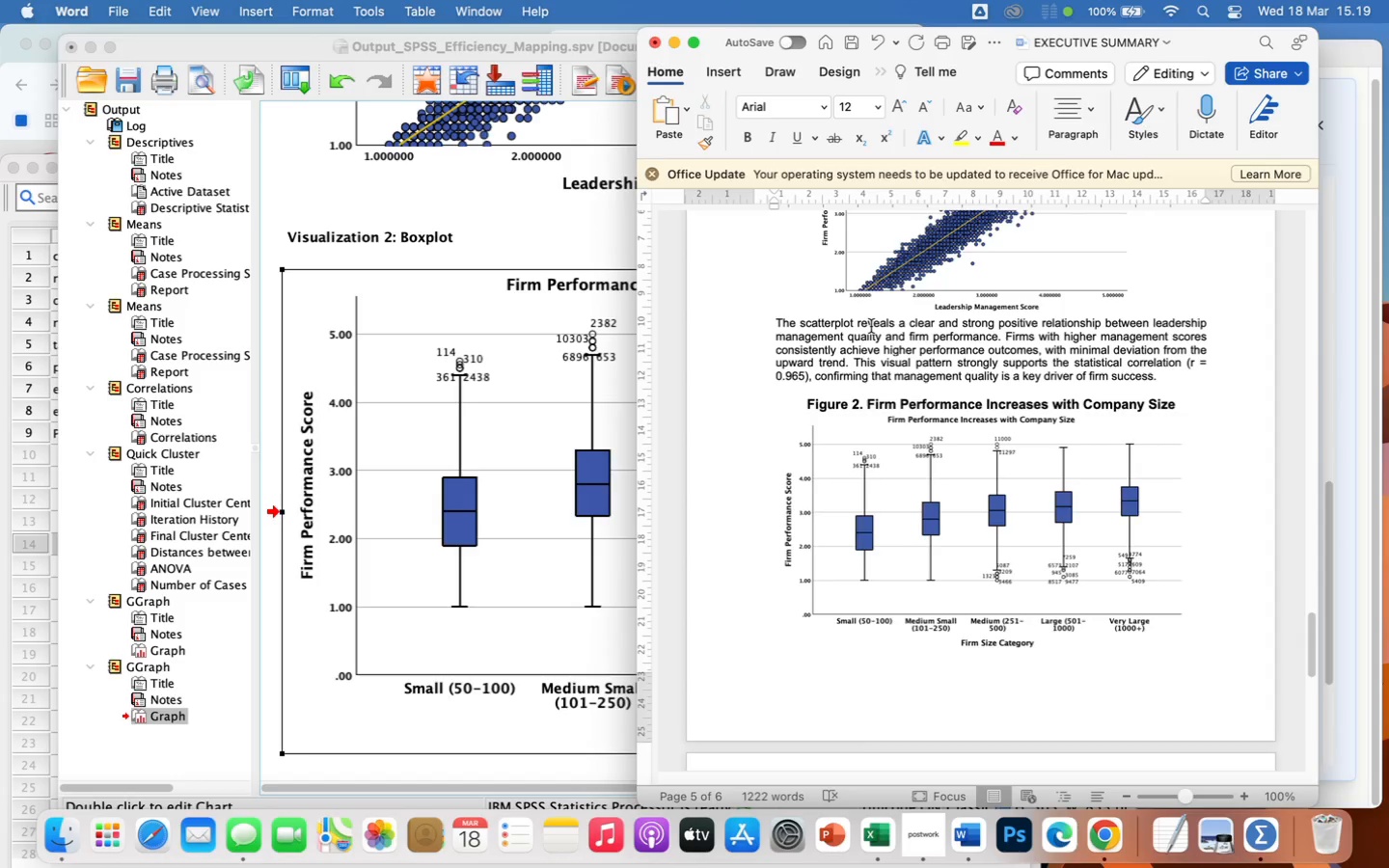 
wait(6.4)
 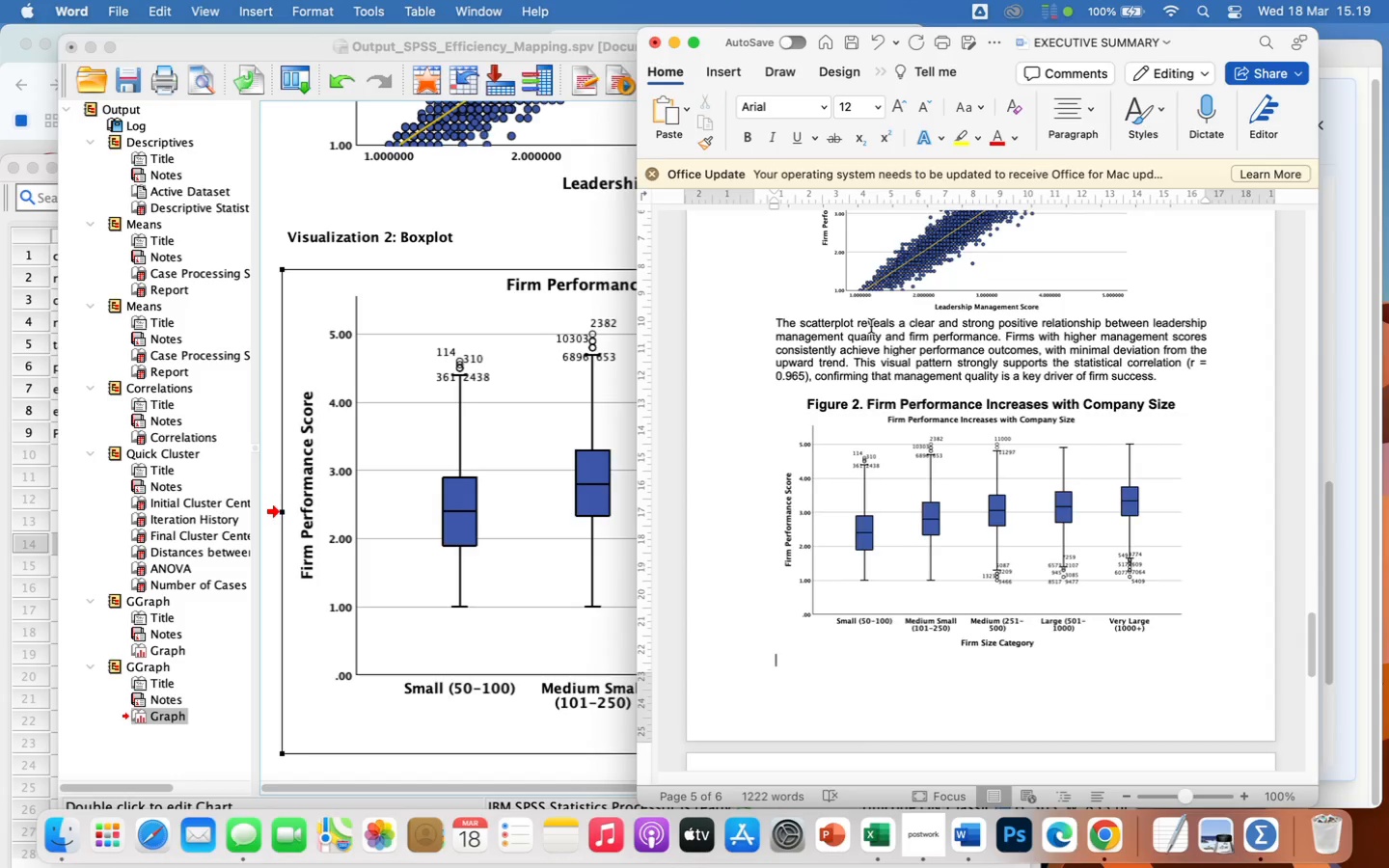 
type(the boxplot demons)
 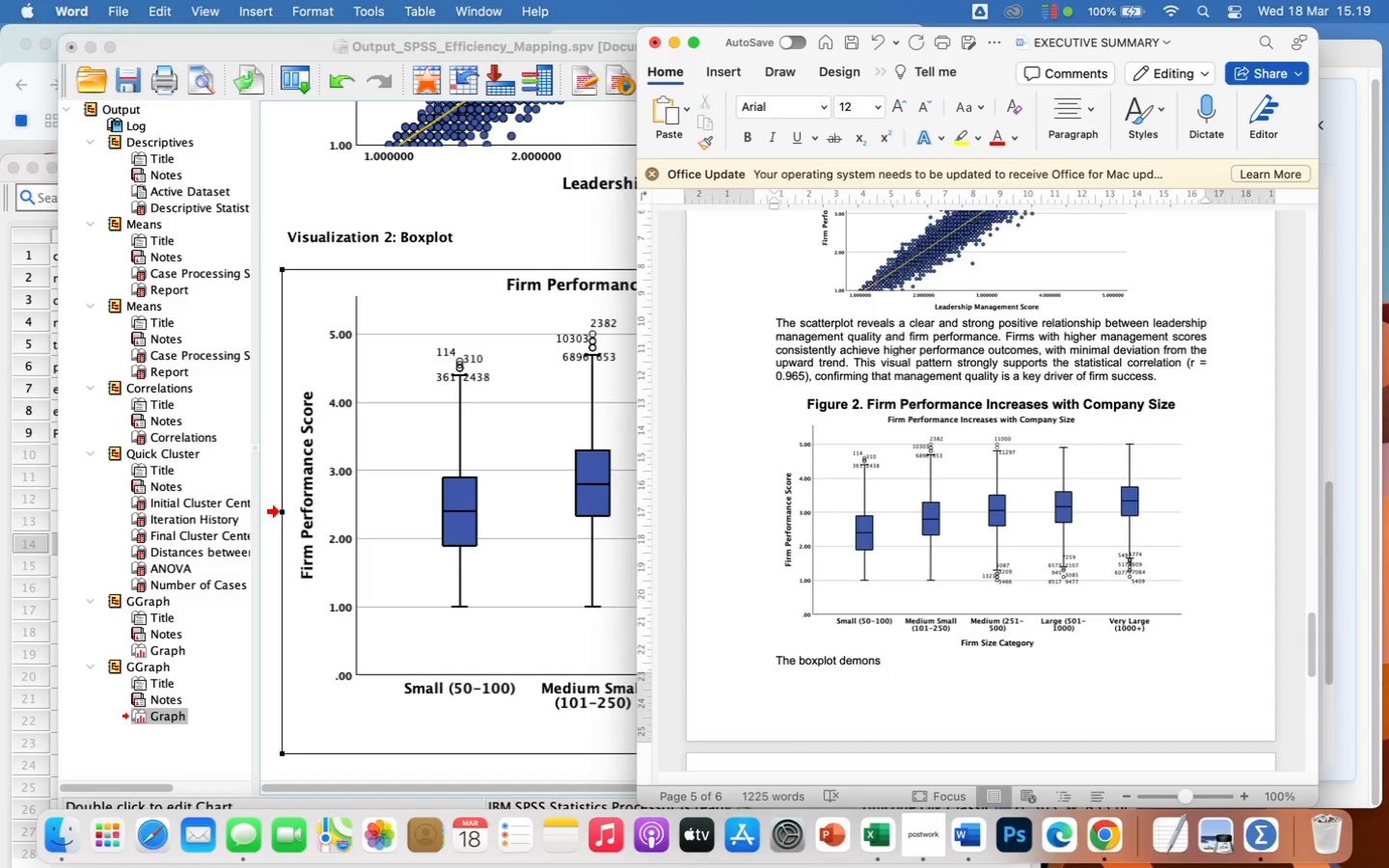 
type(tar)
 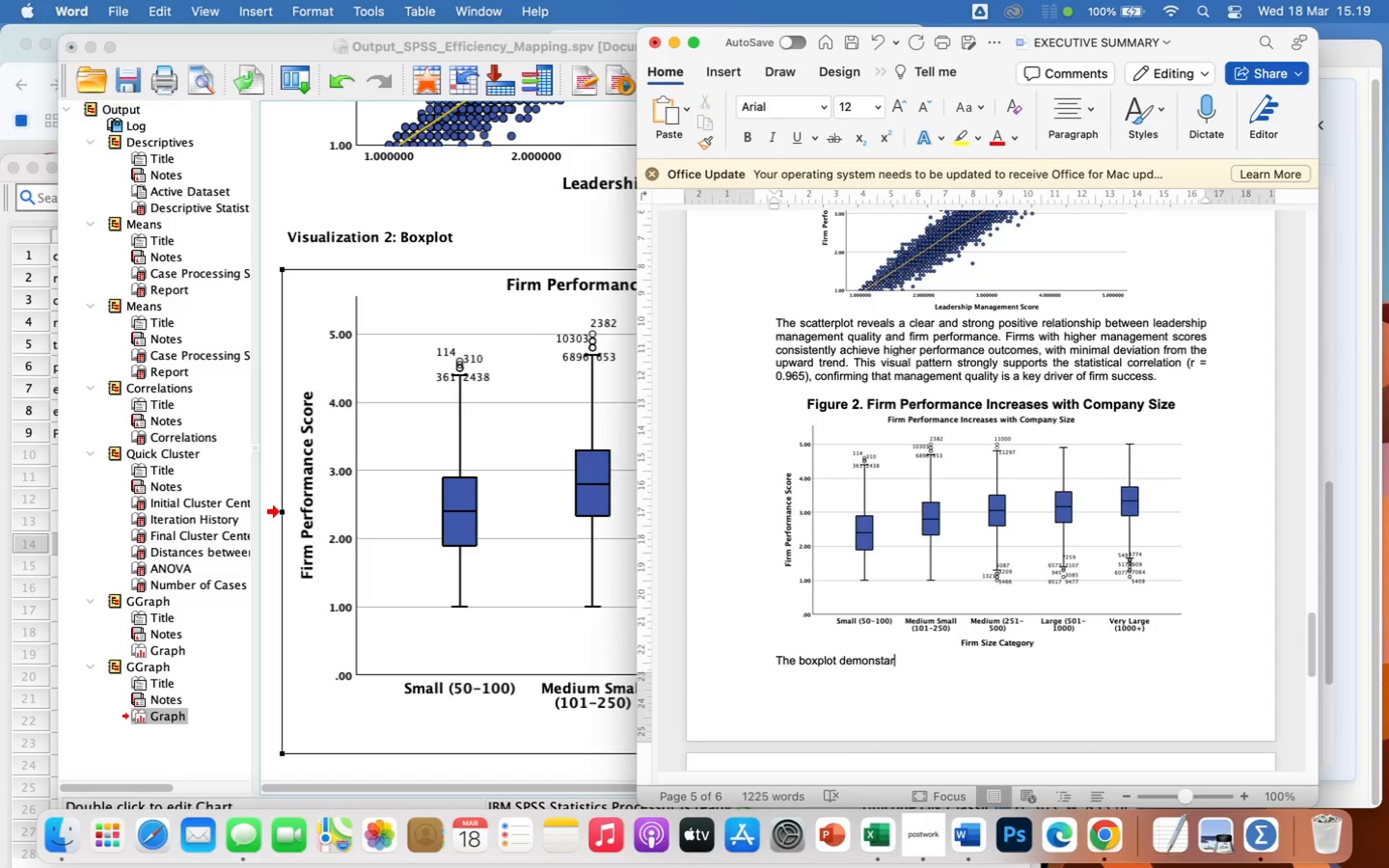 
key(Backspace)
 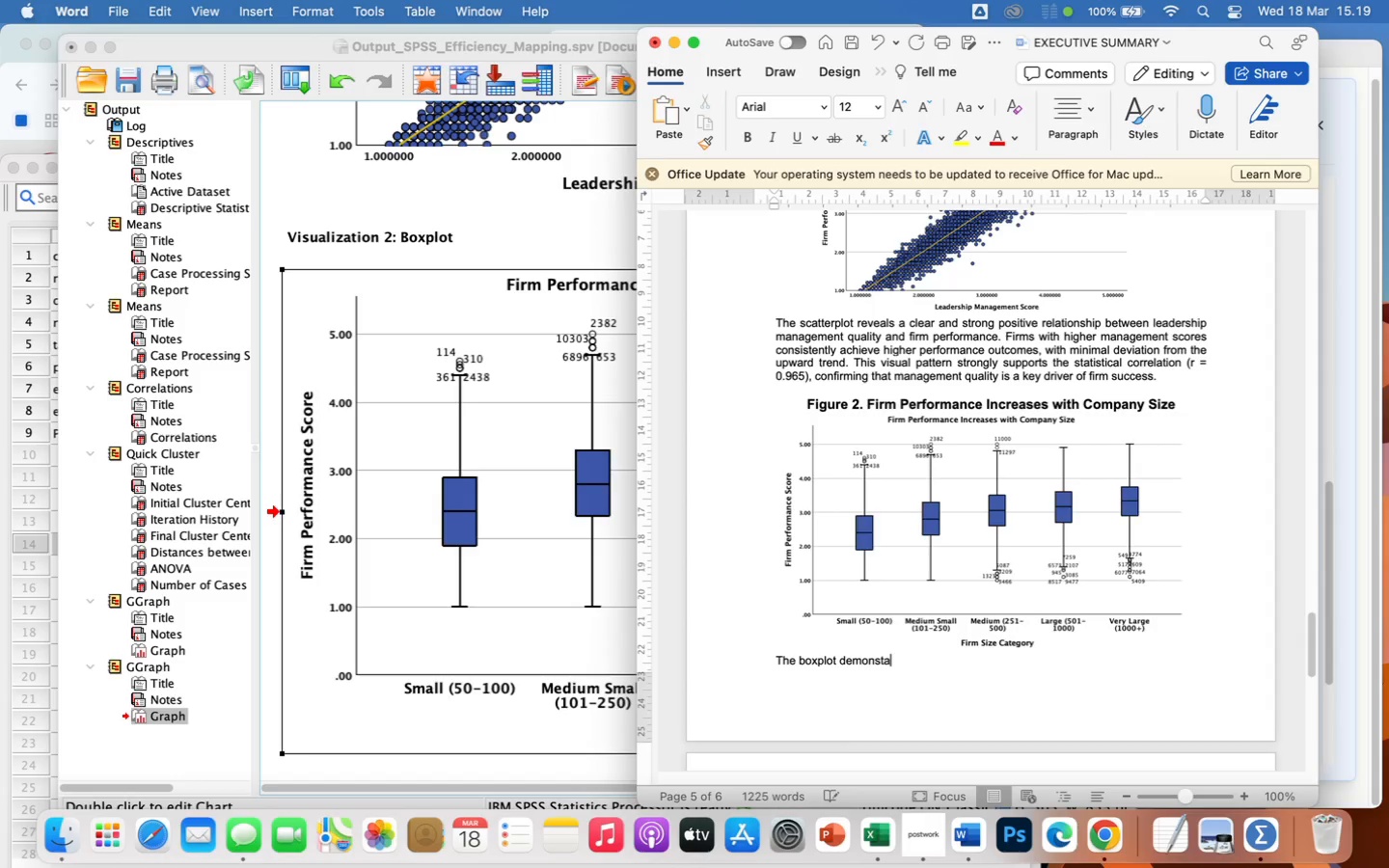 
key(Backspace)
 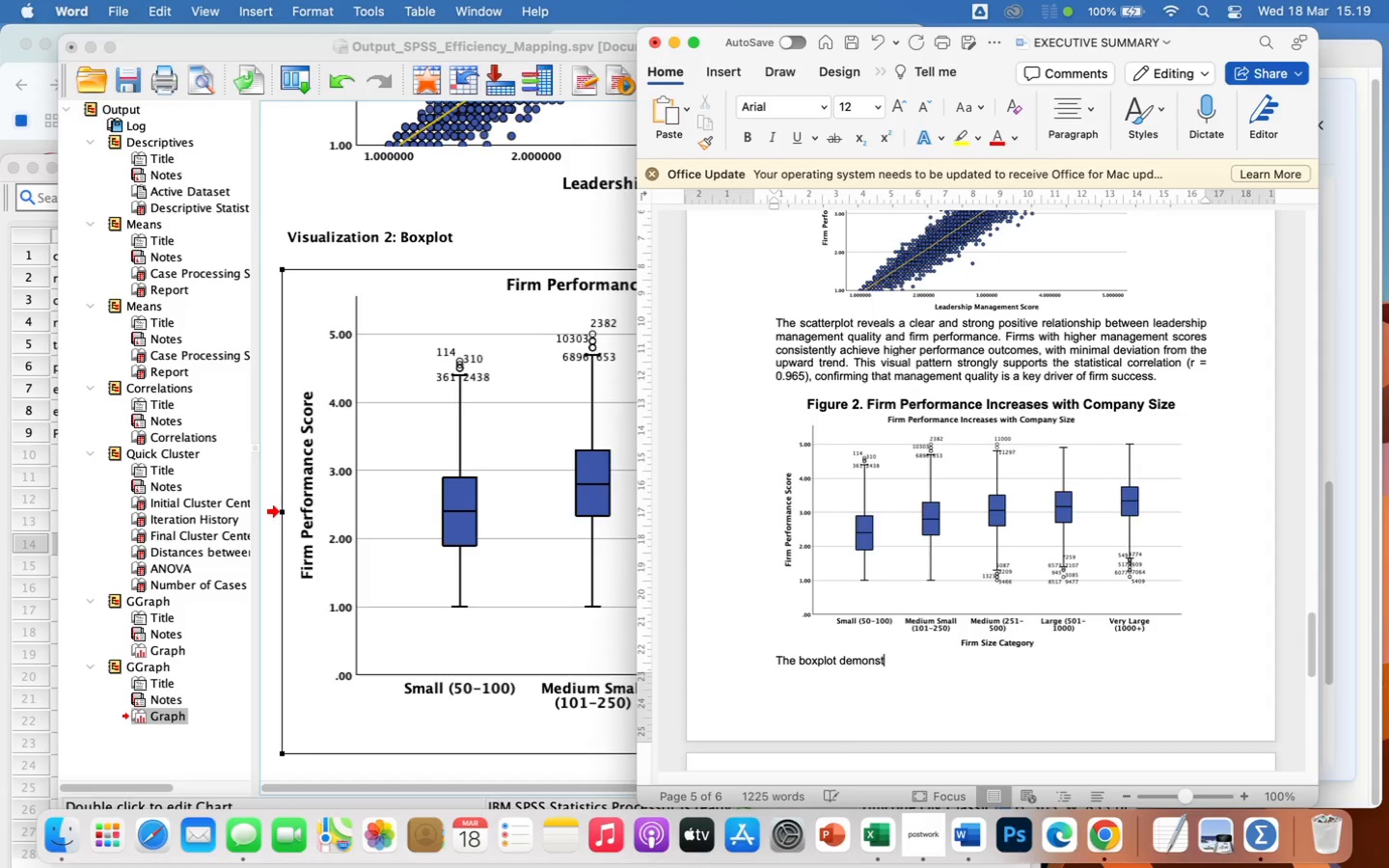 
key(Backspace)
 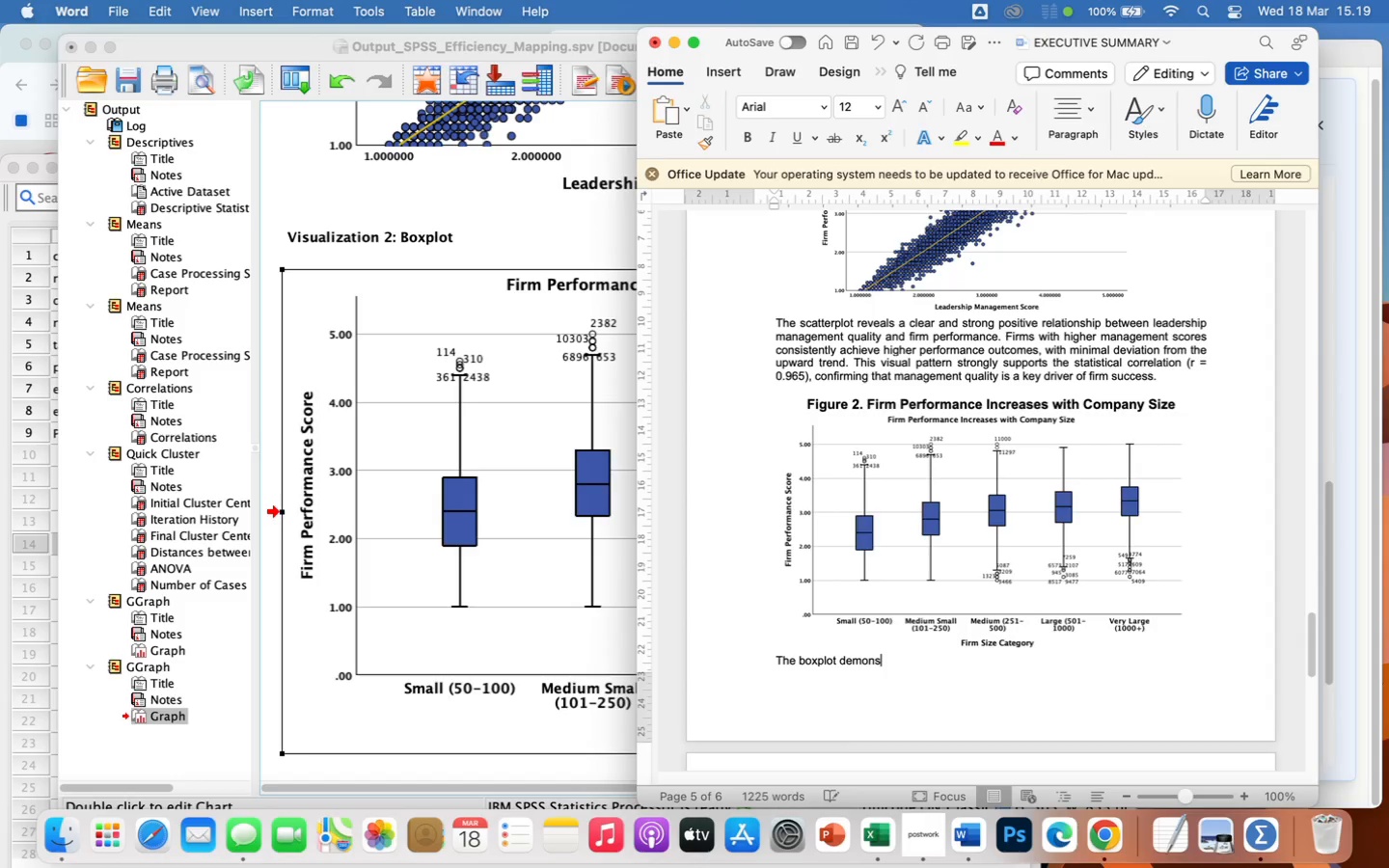 
key(Backspace)
 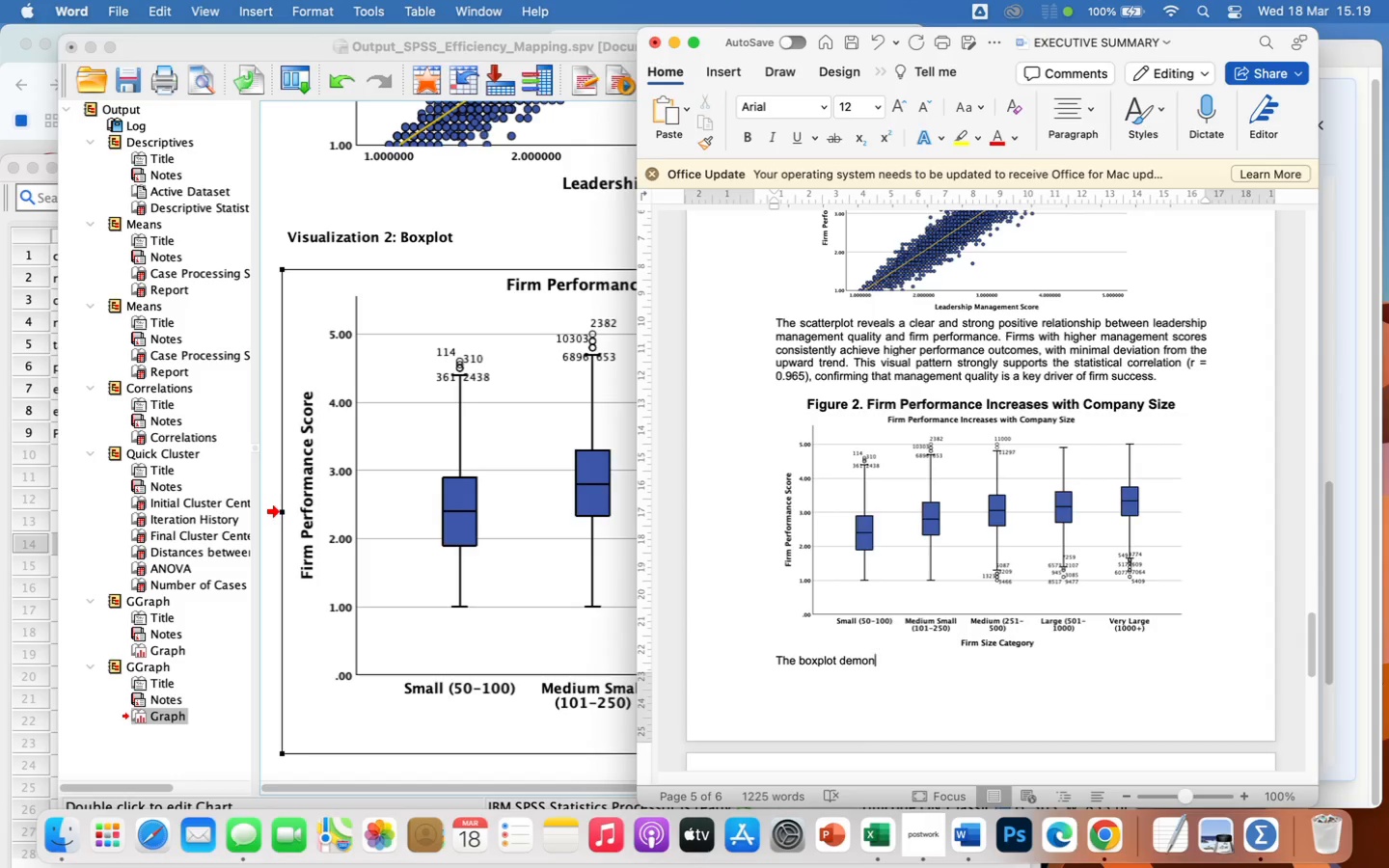 
type(strates a clear upward trend in firm performance)
 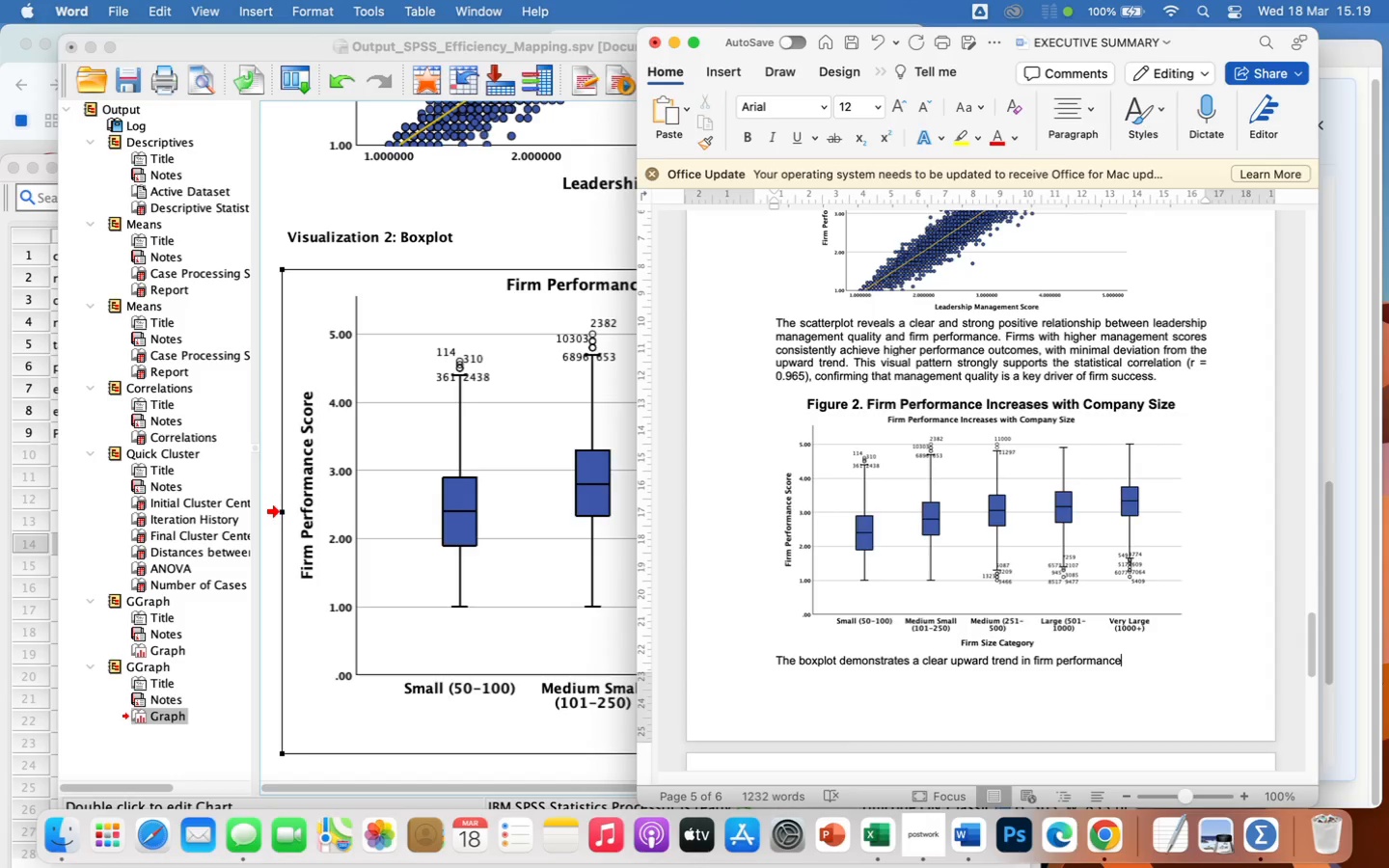 
wait(6.73)
 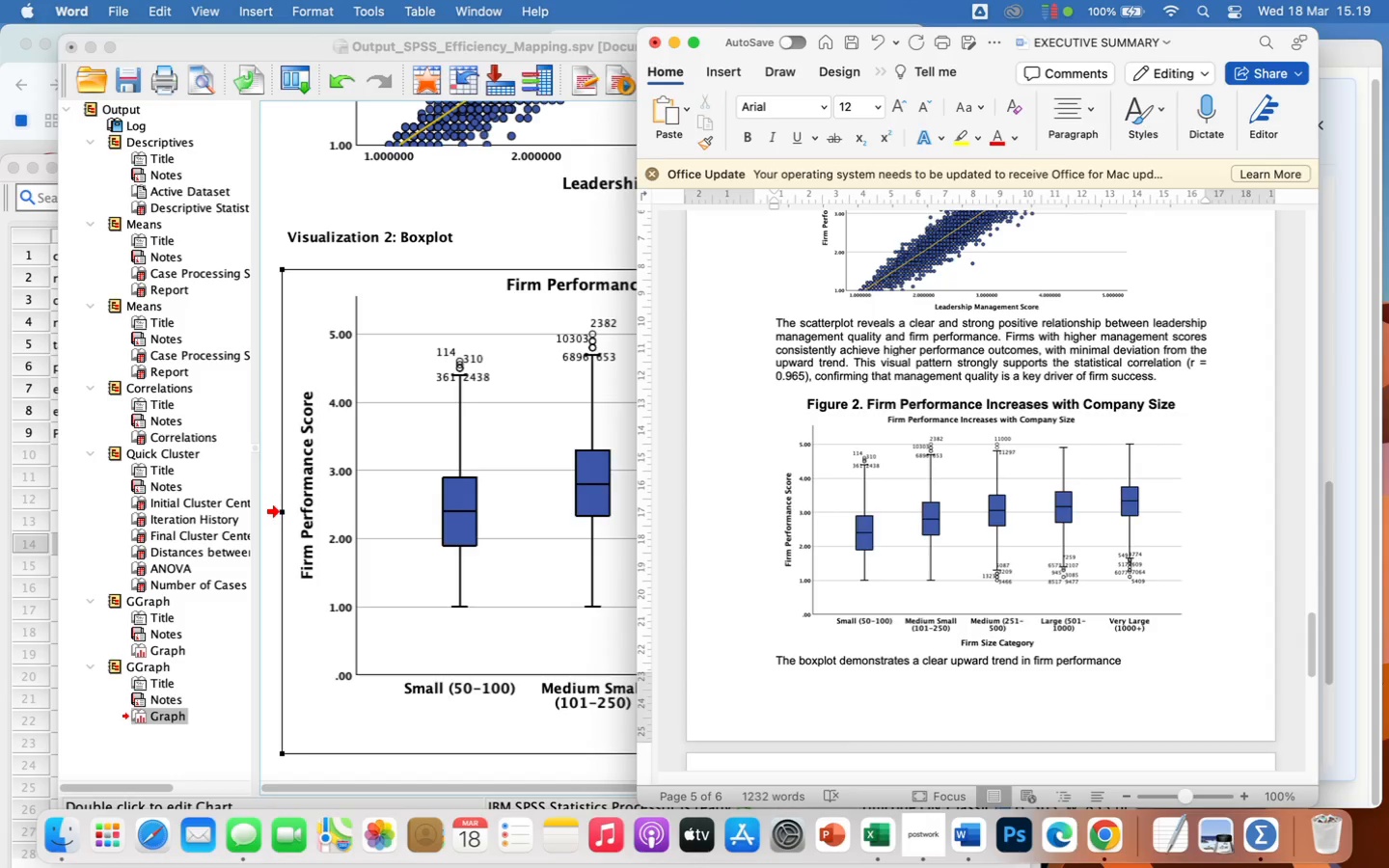 
type( across increasing)
 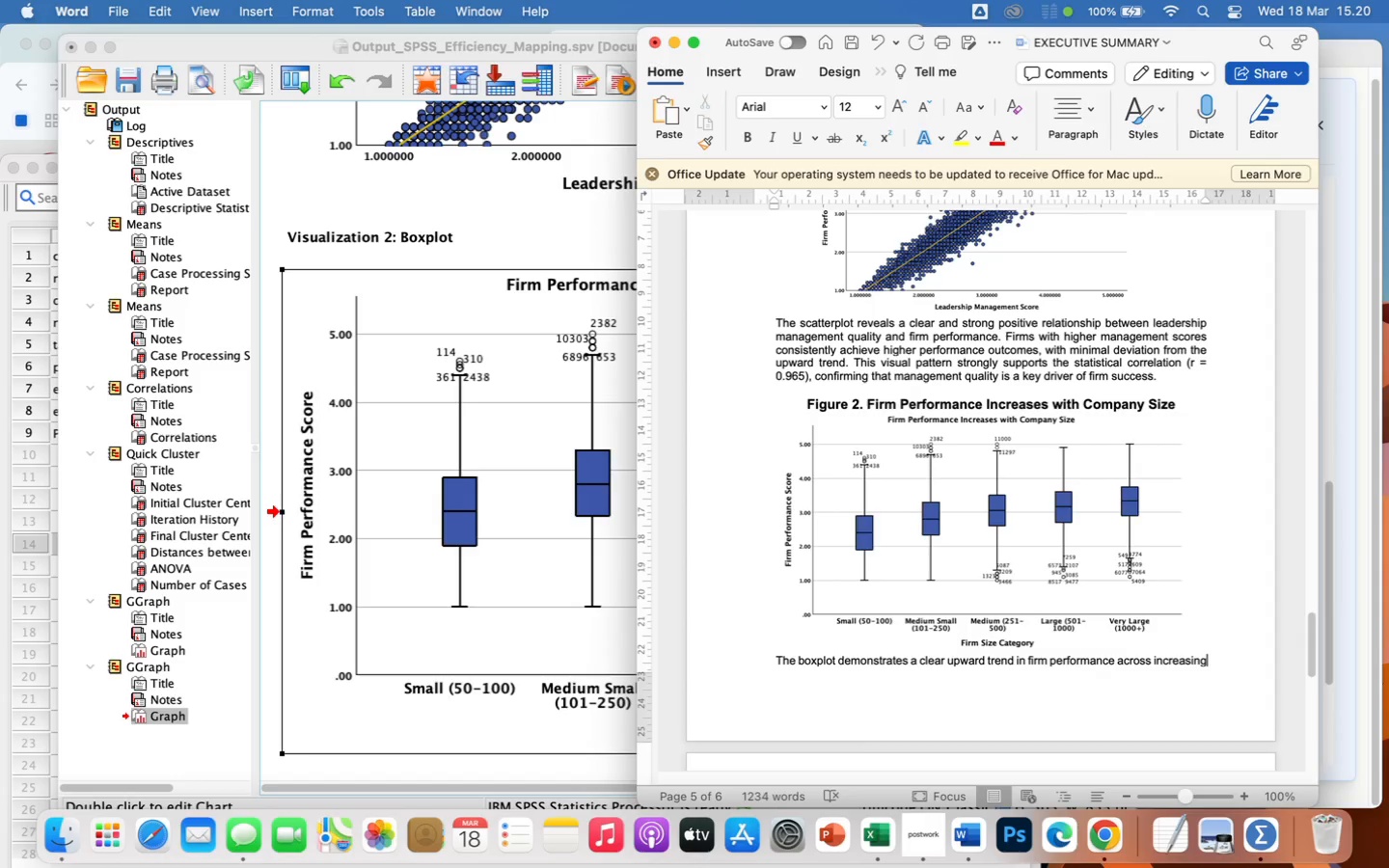 
type( company)
 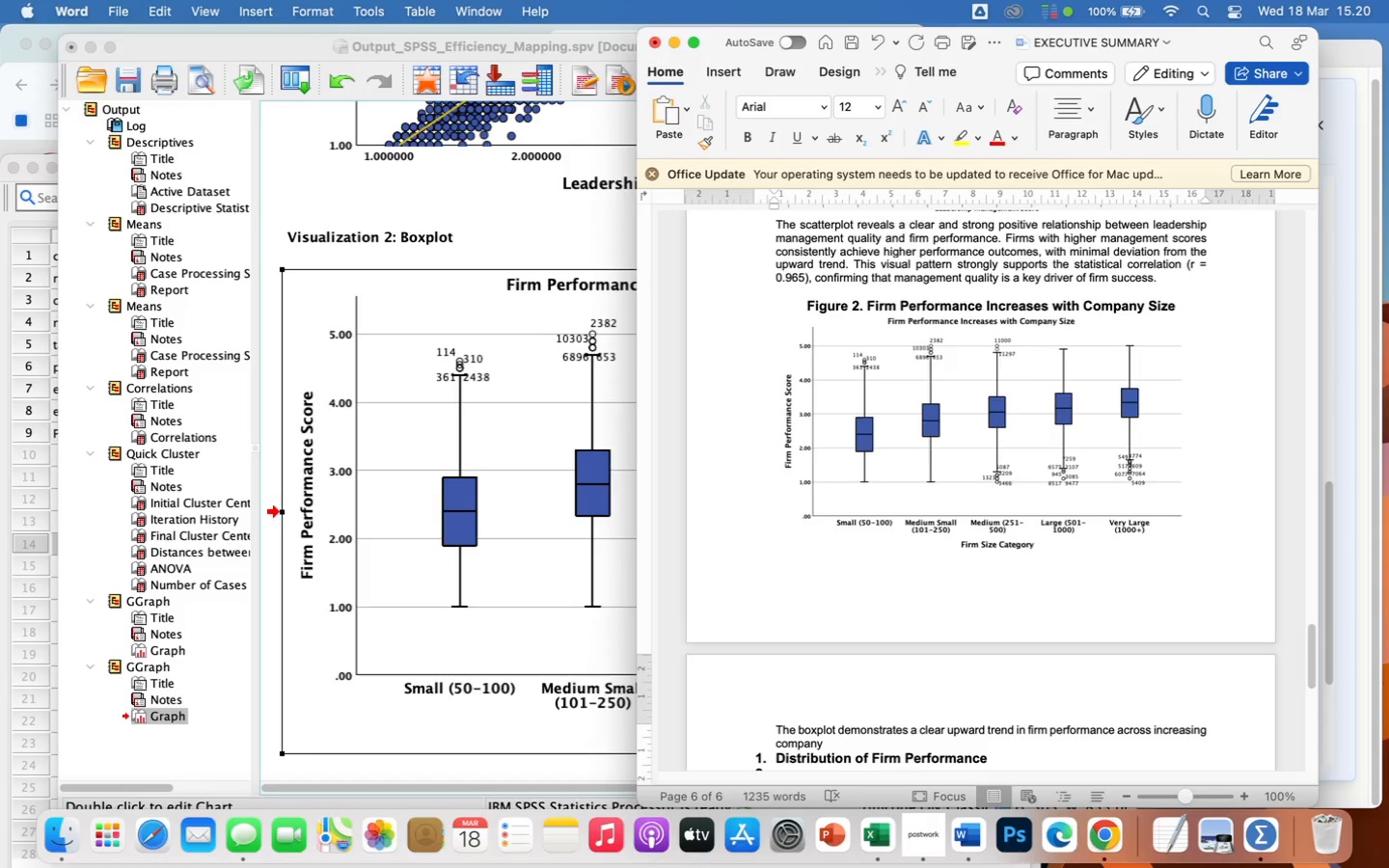 
type( size categories. Larger firms)
 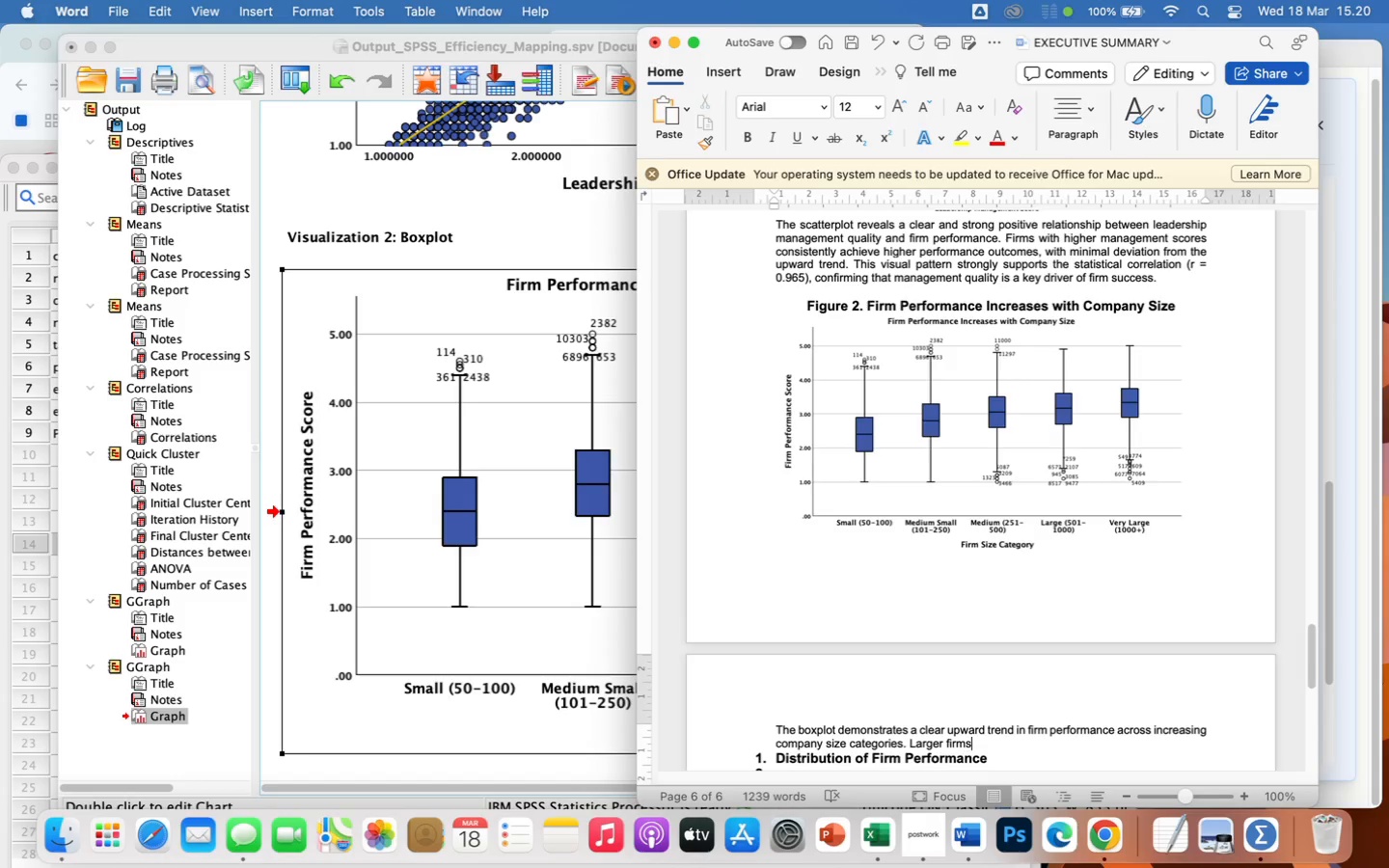 
wait(31.68)
 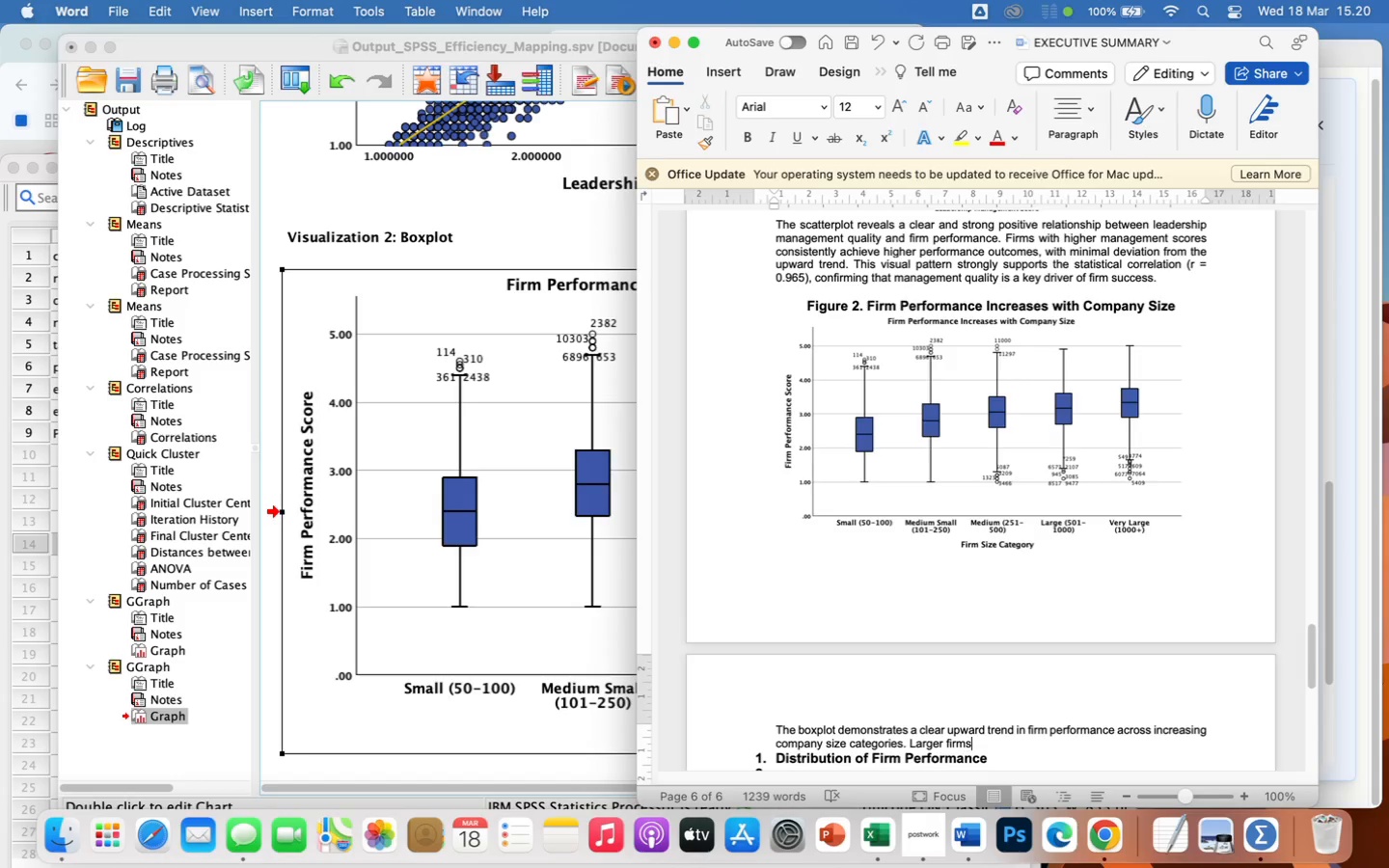 
type( exhibit)
 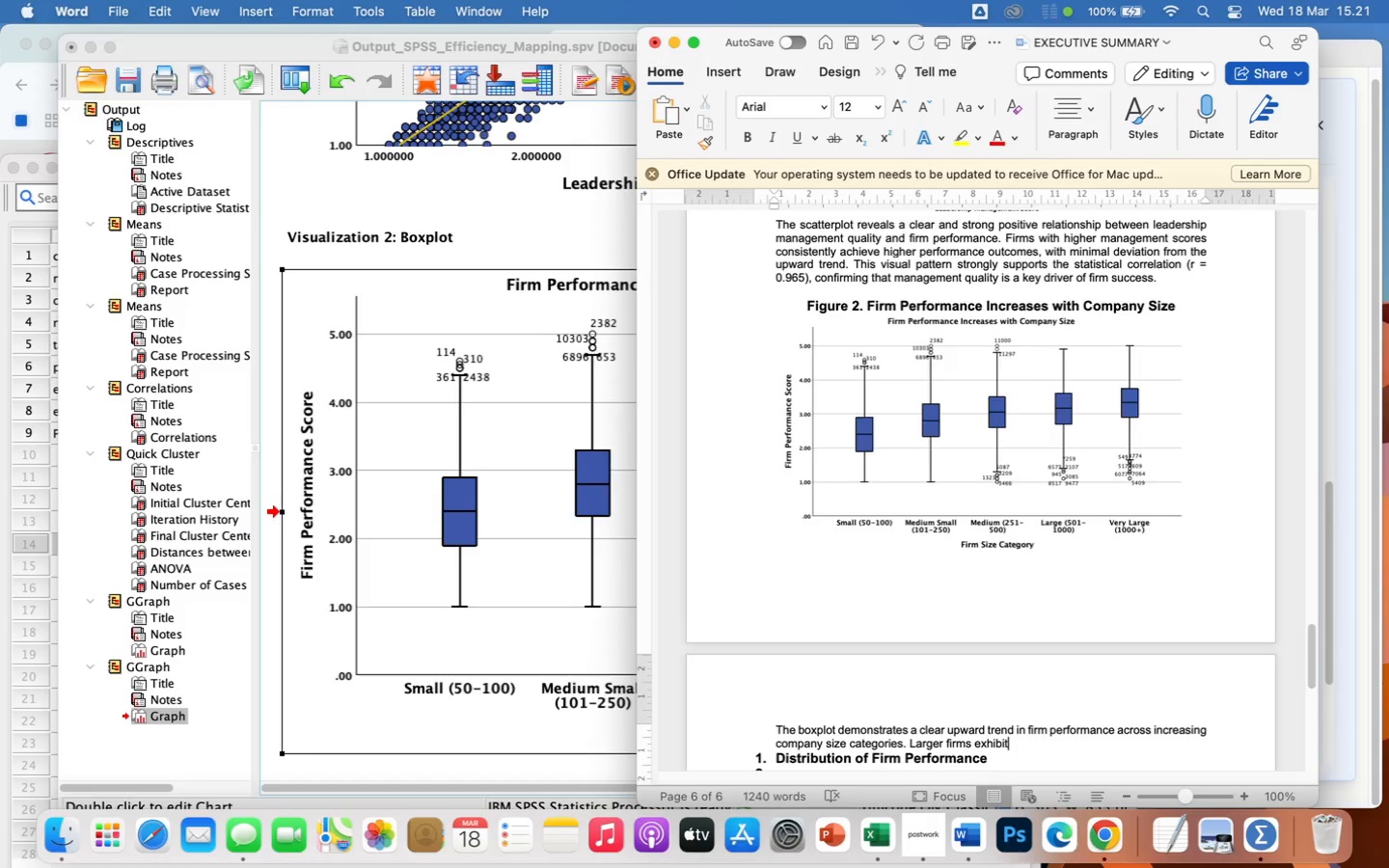 
wait(19.61)
 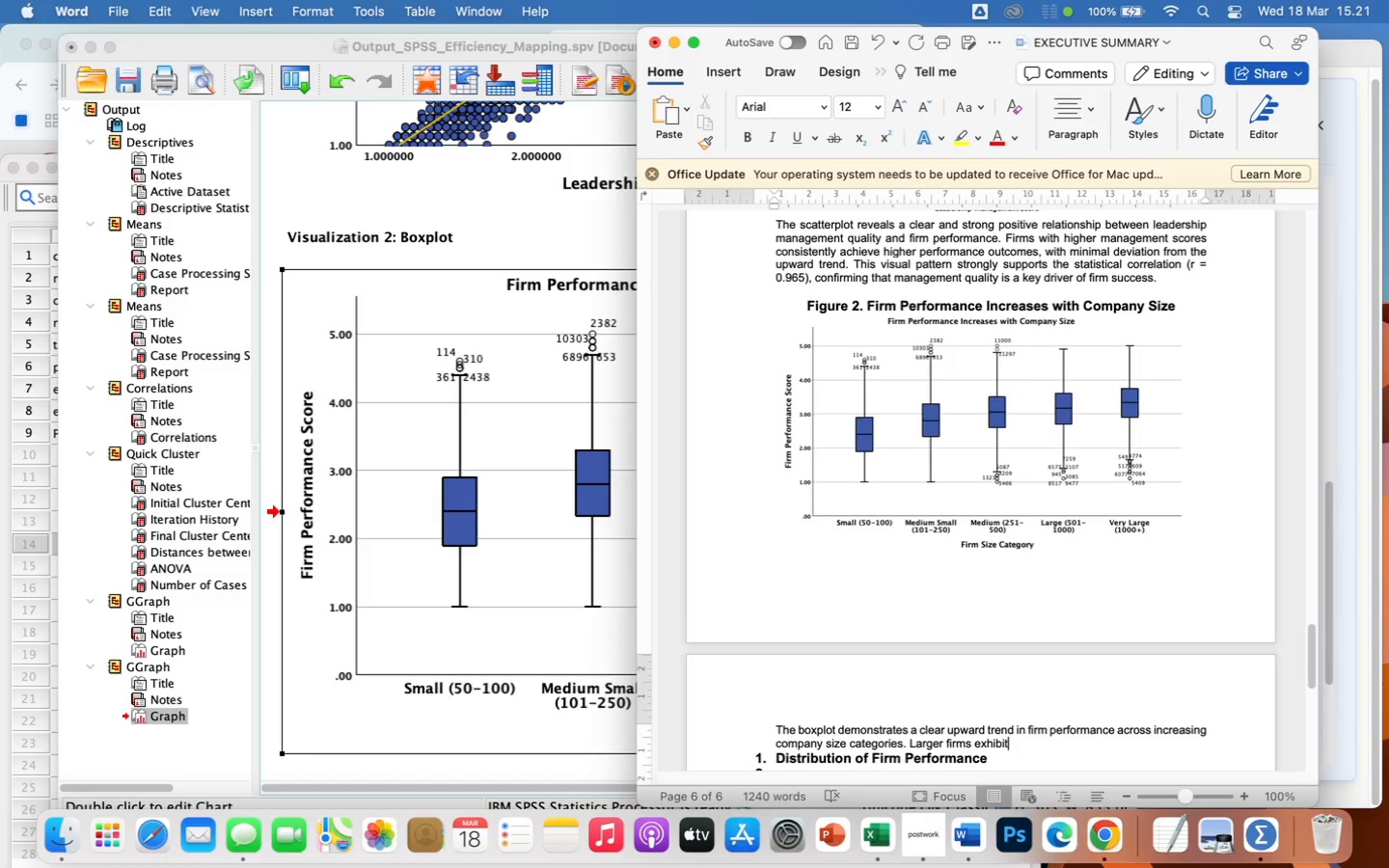 
left_click([373, 214])
 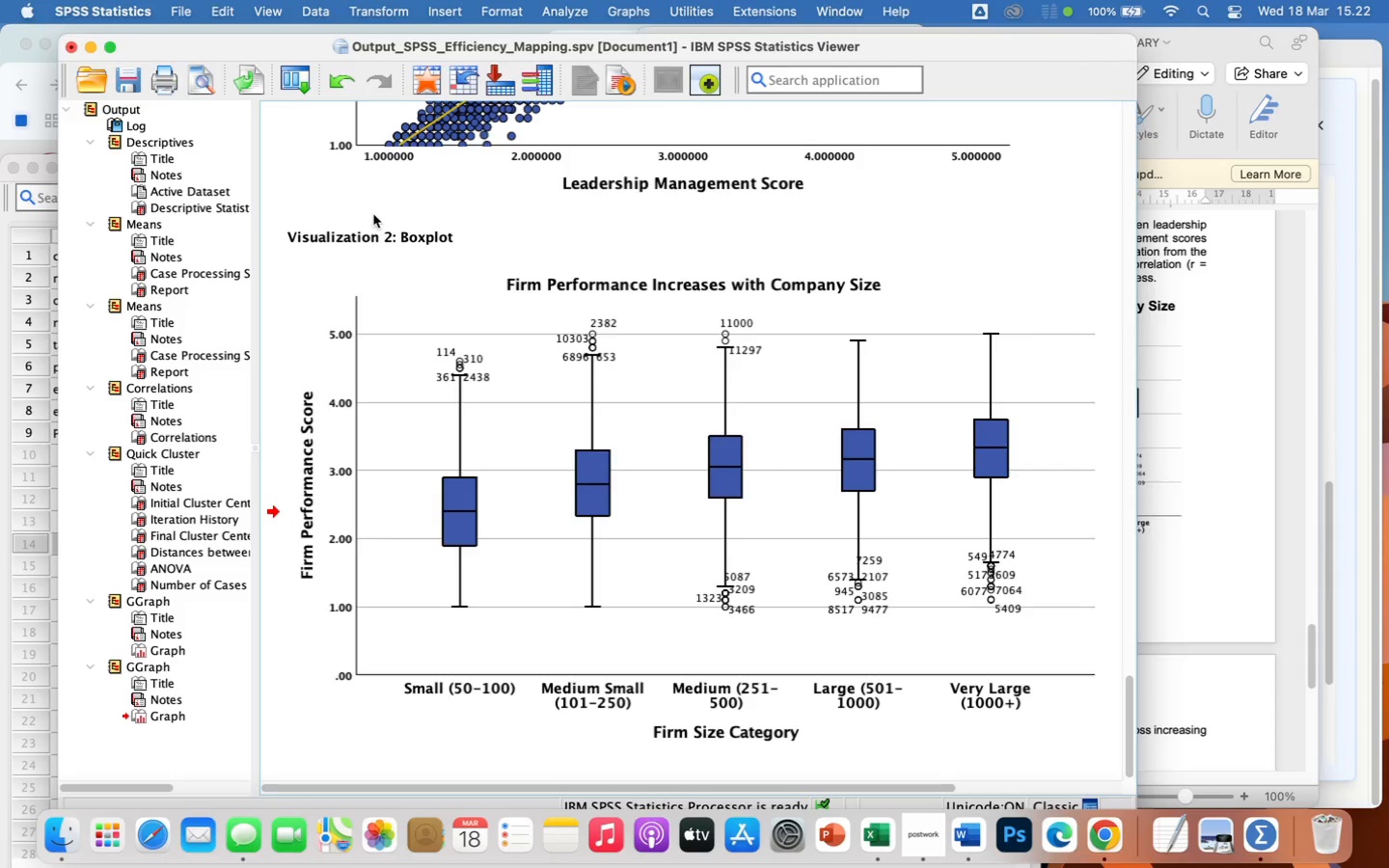 
wait(53.56)
 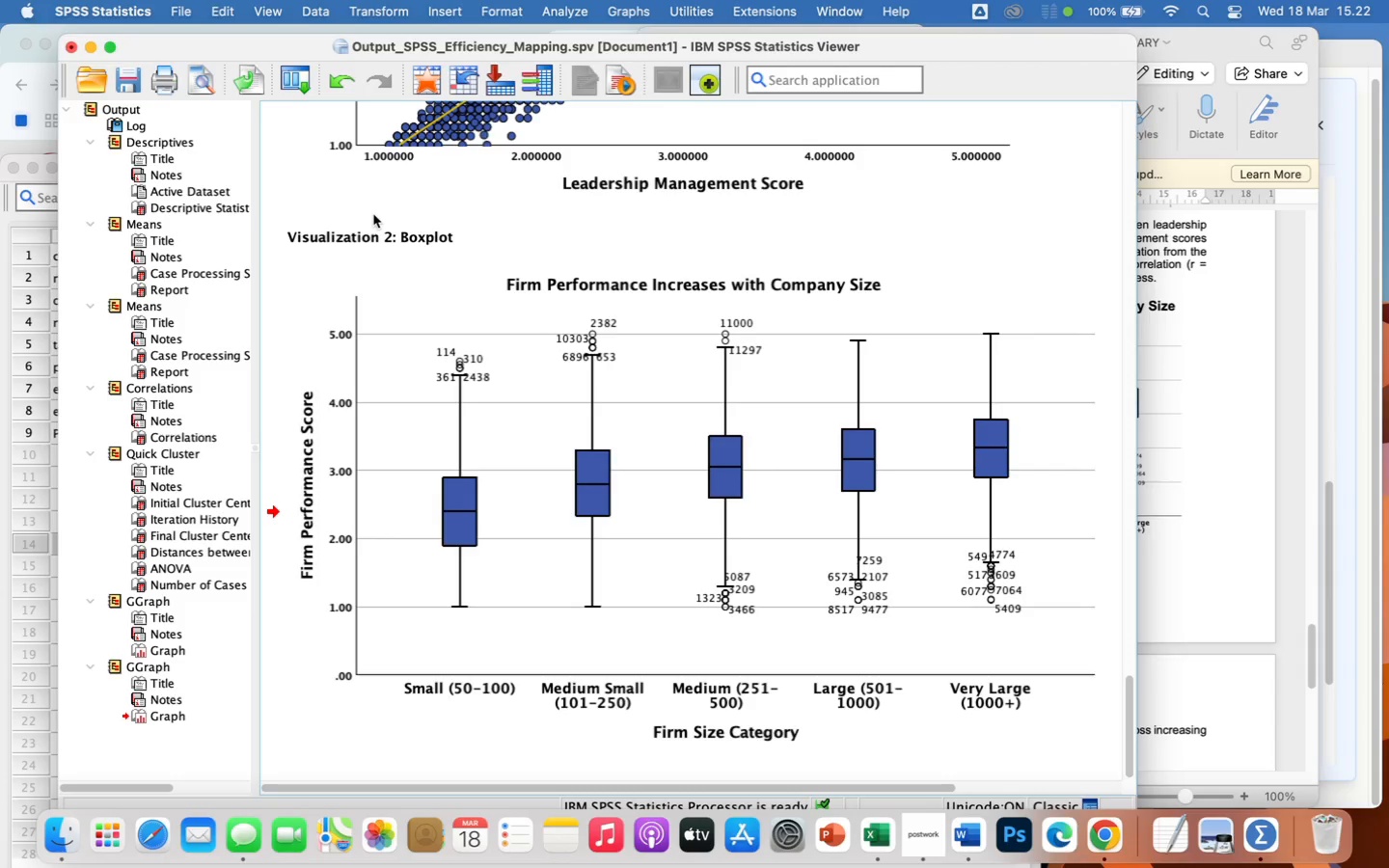 
left_click([444, 349])
 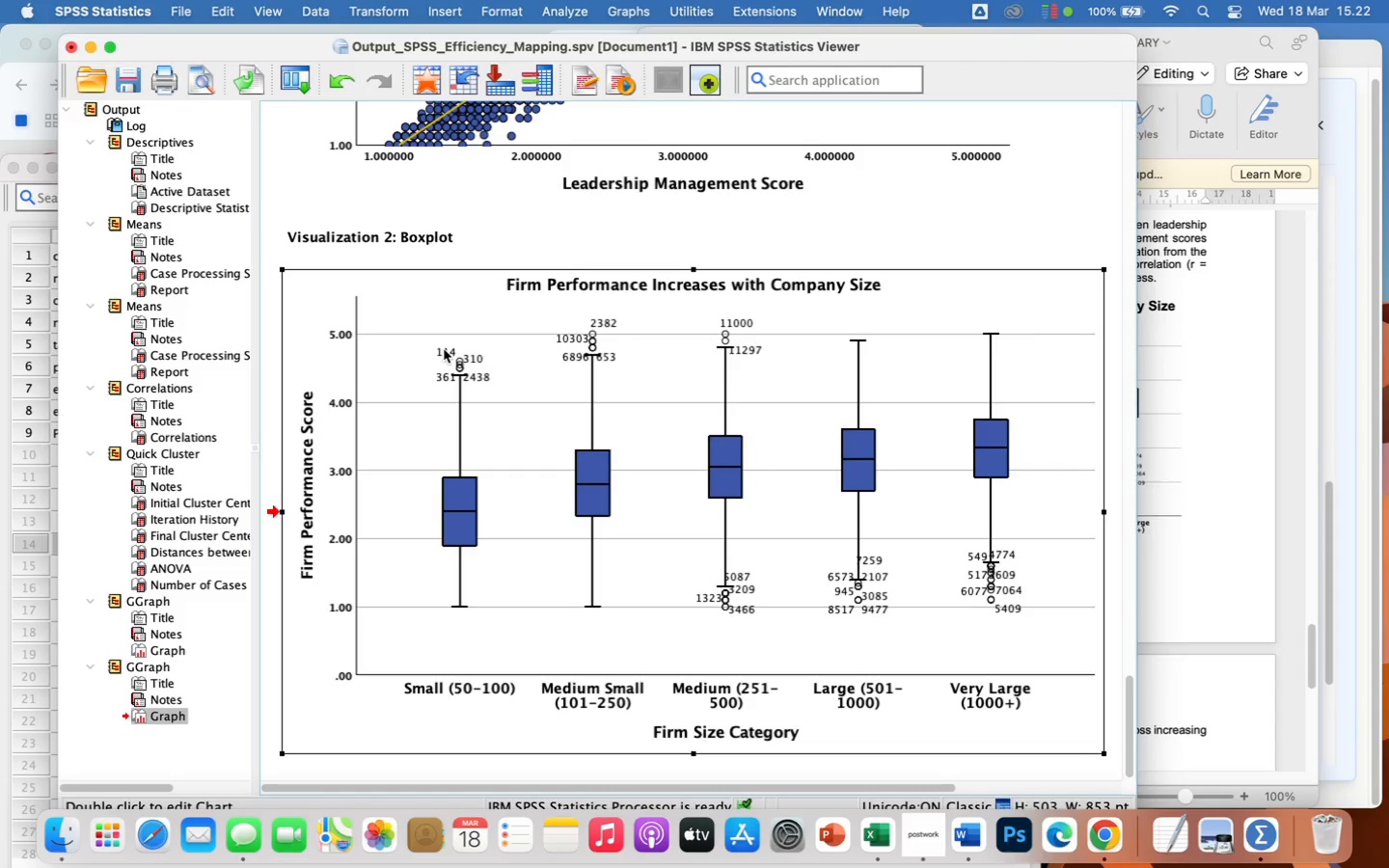 
left_click([444, 349])
 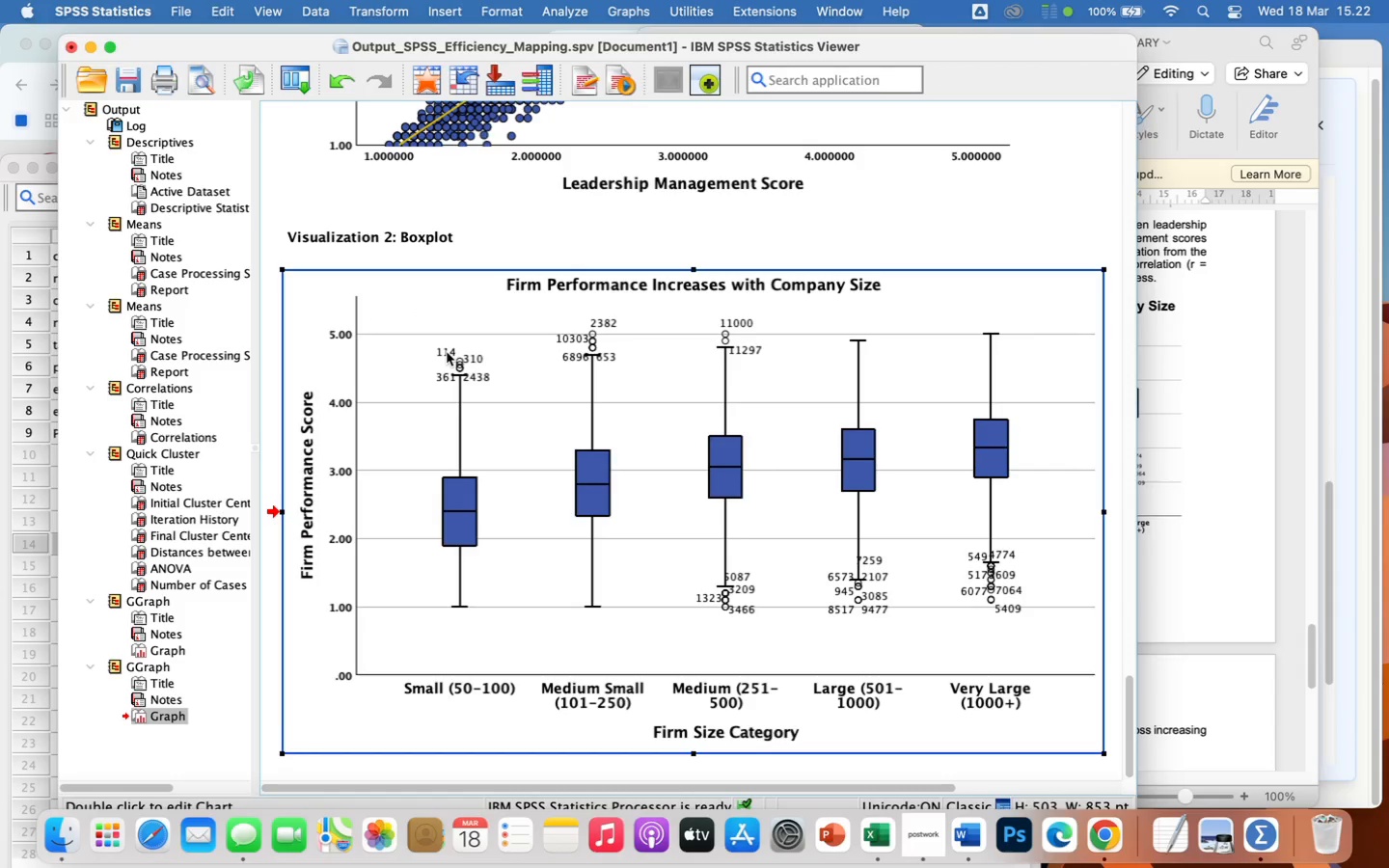 
double_click([447, 352])
 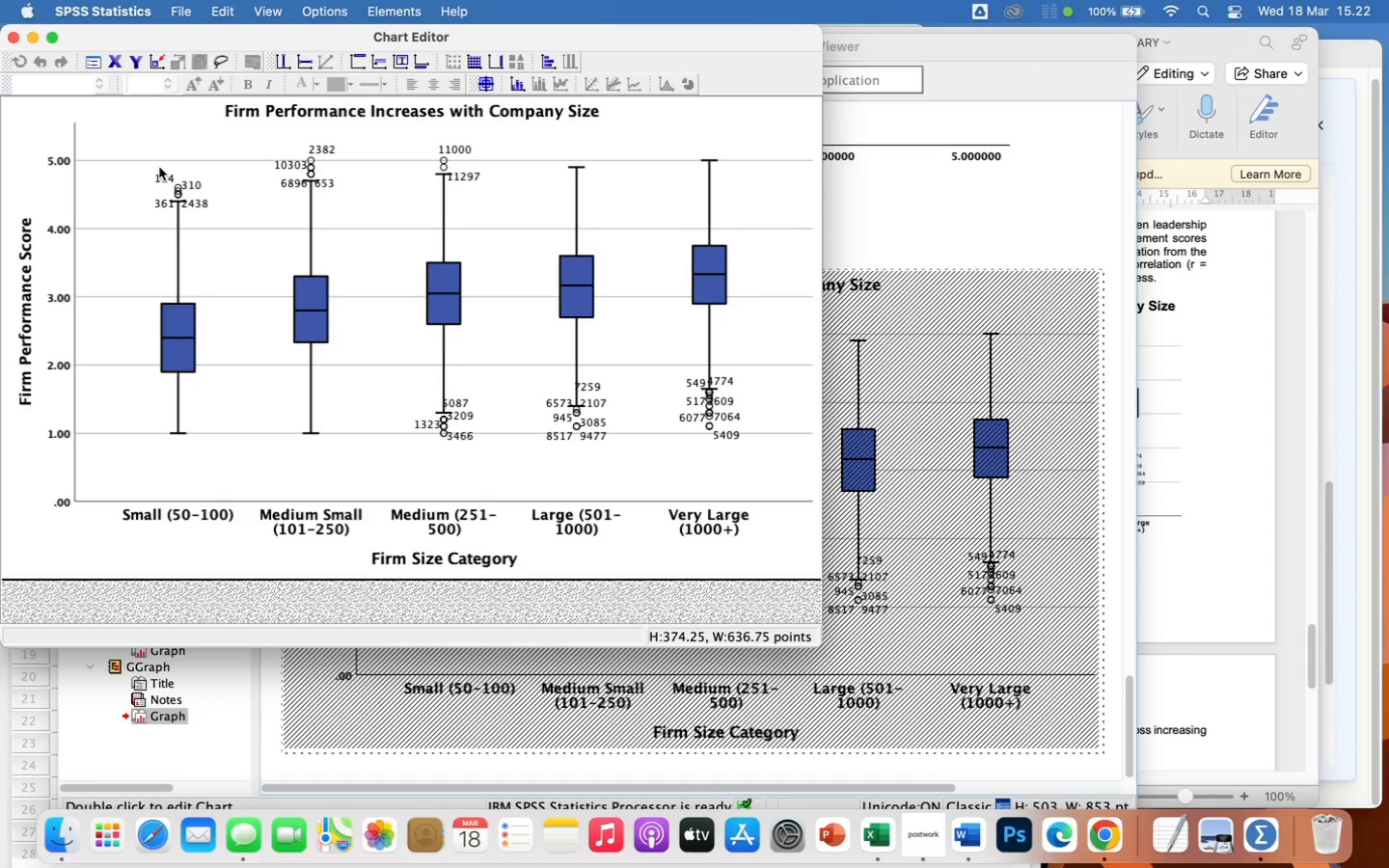 
left_click([161, 176])
 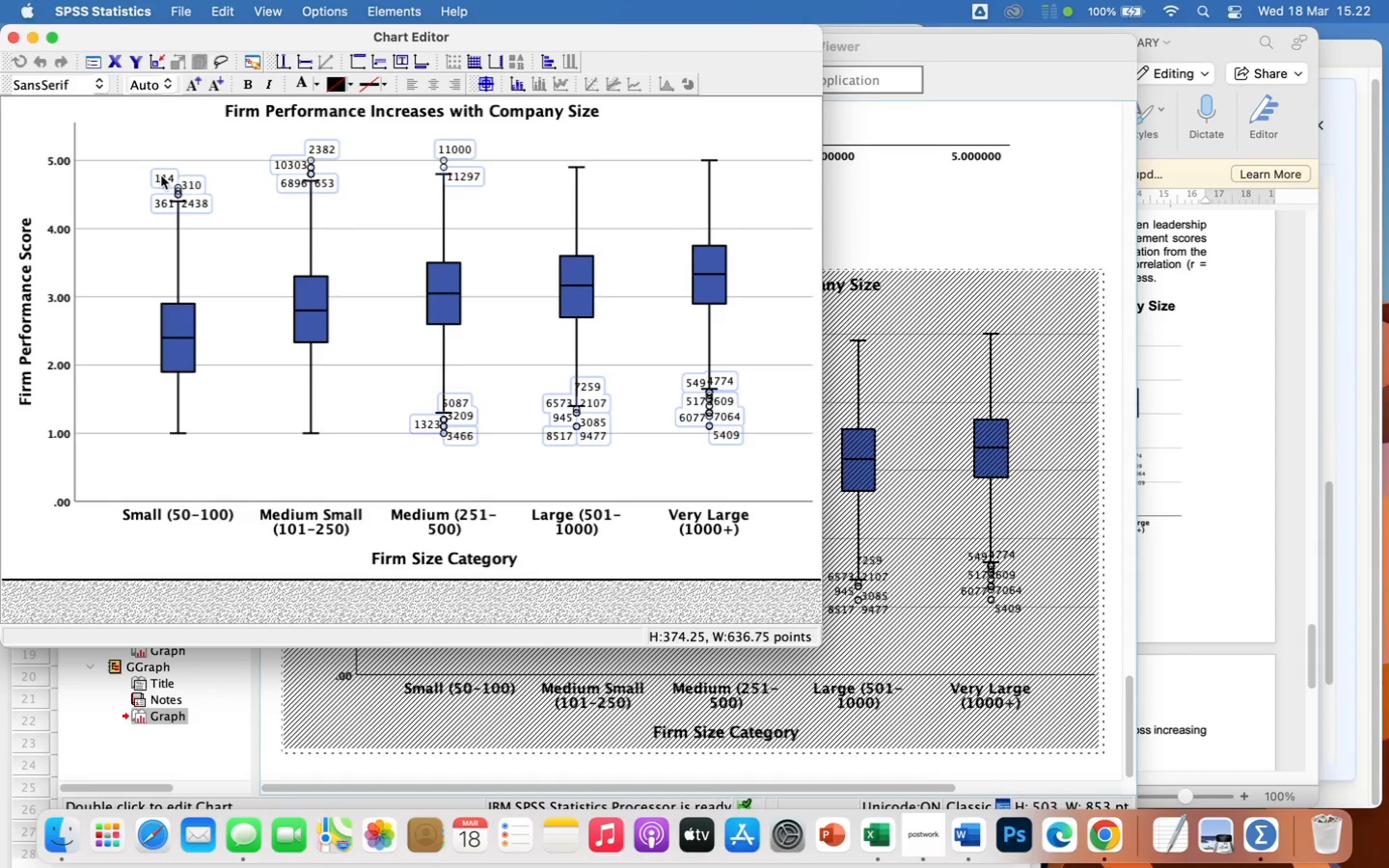 
left_click([161, 176])
 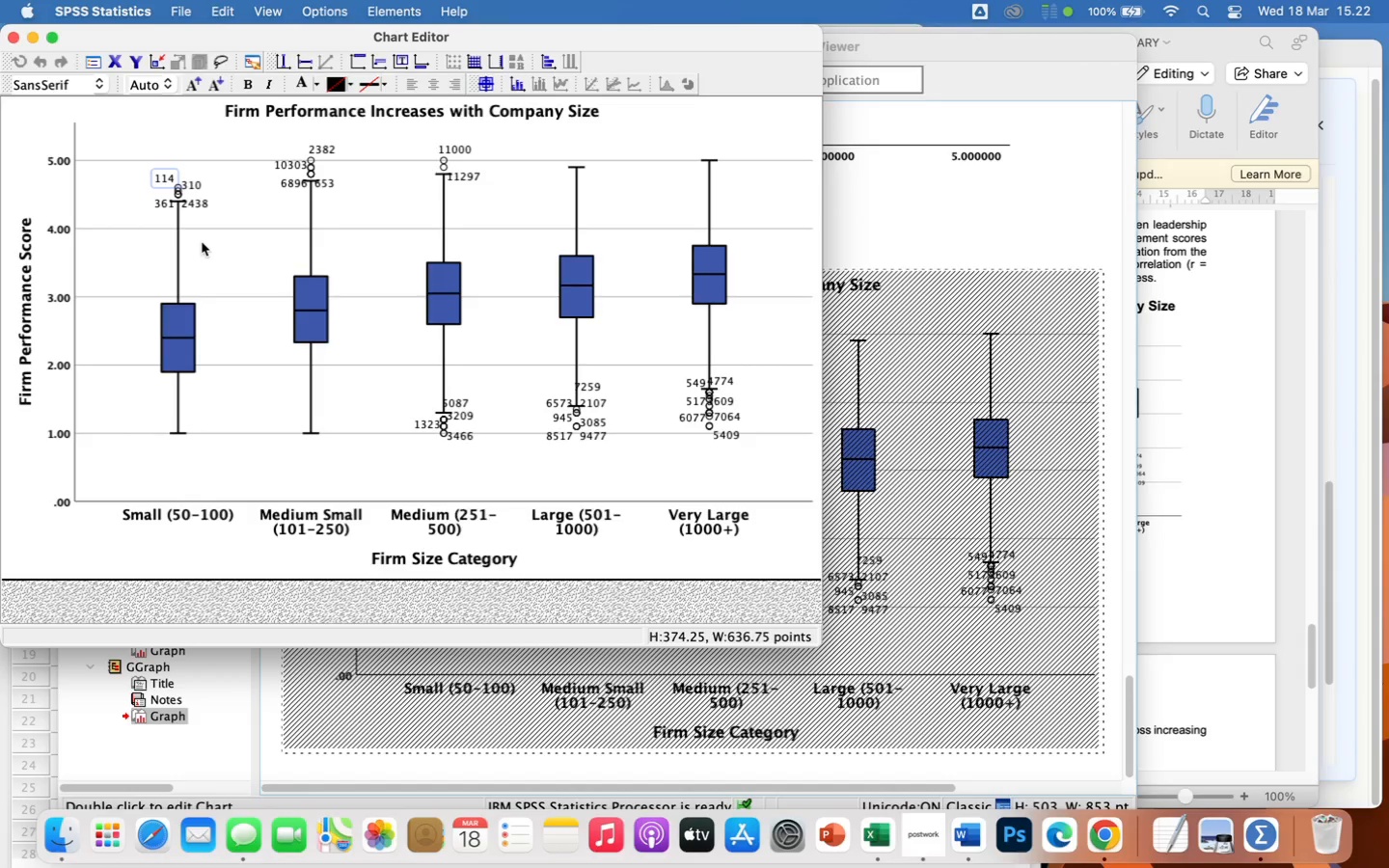 
wait(22.37)
 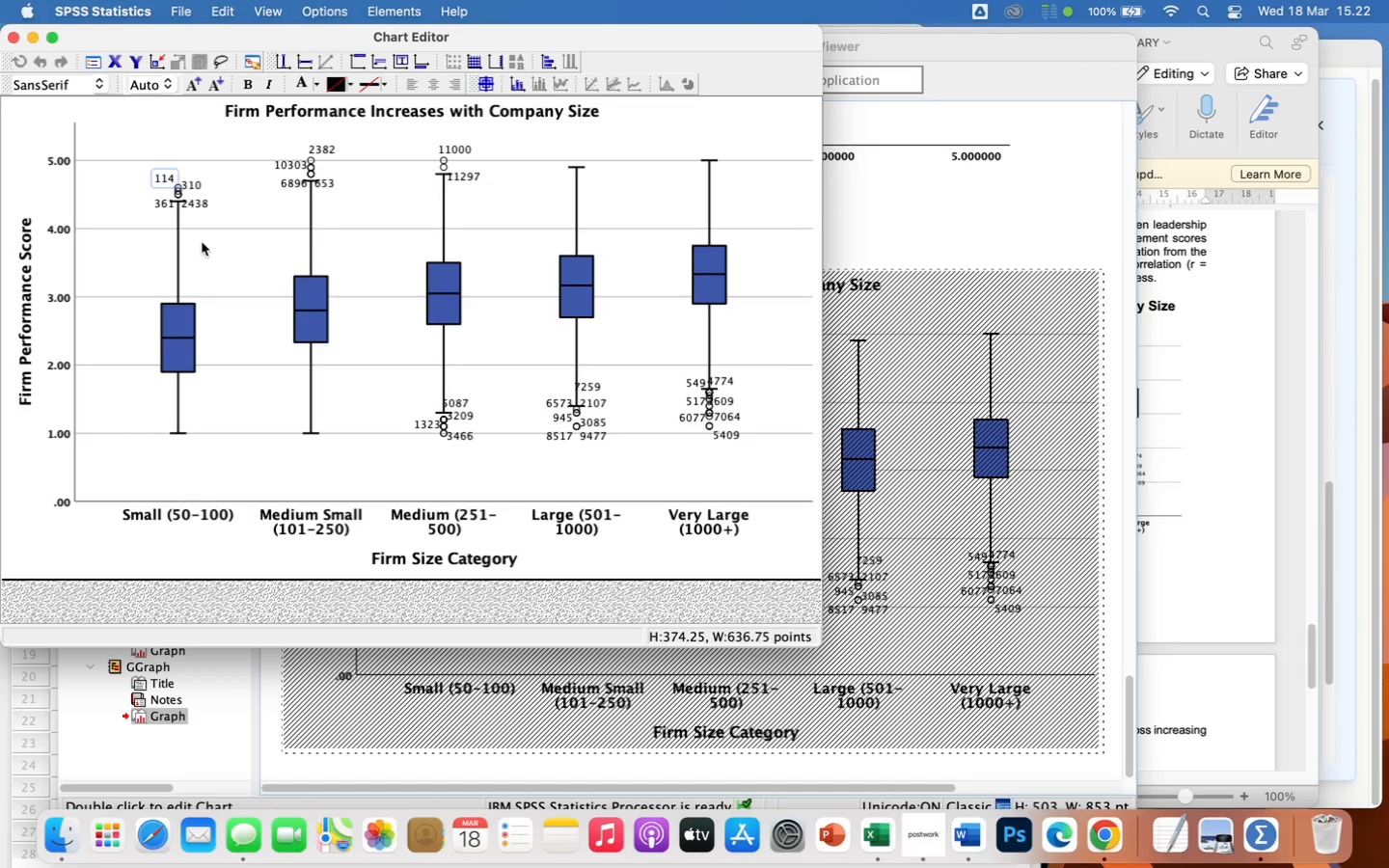 
left_click([292, 166])
 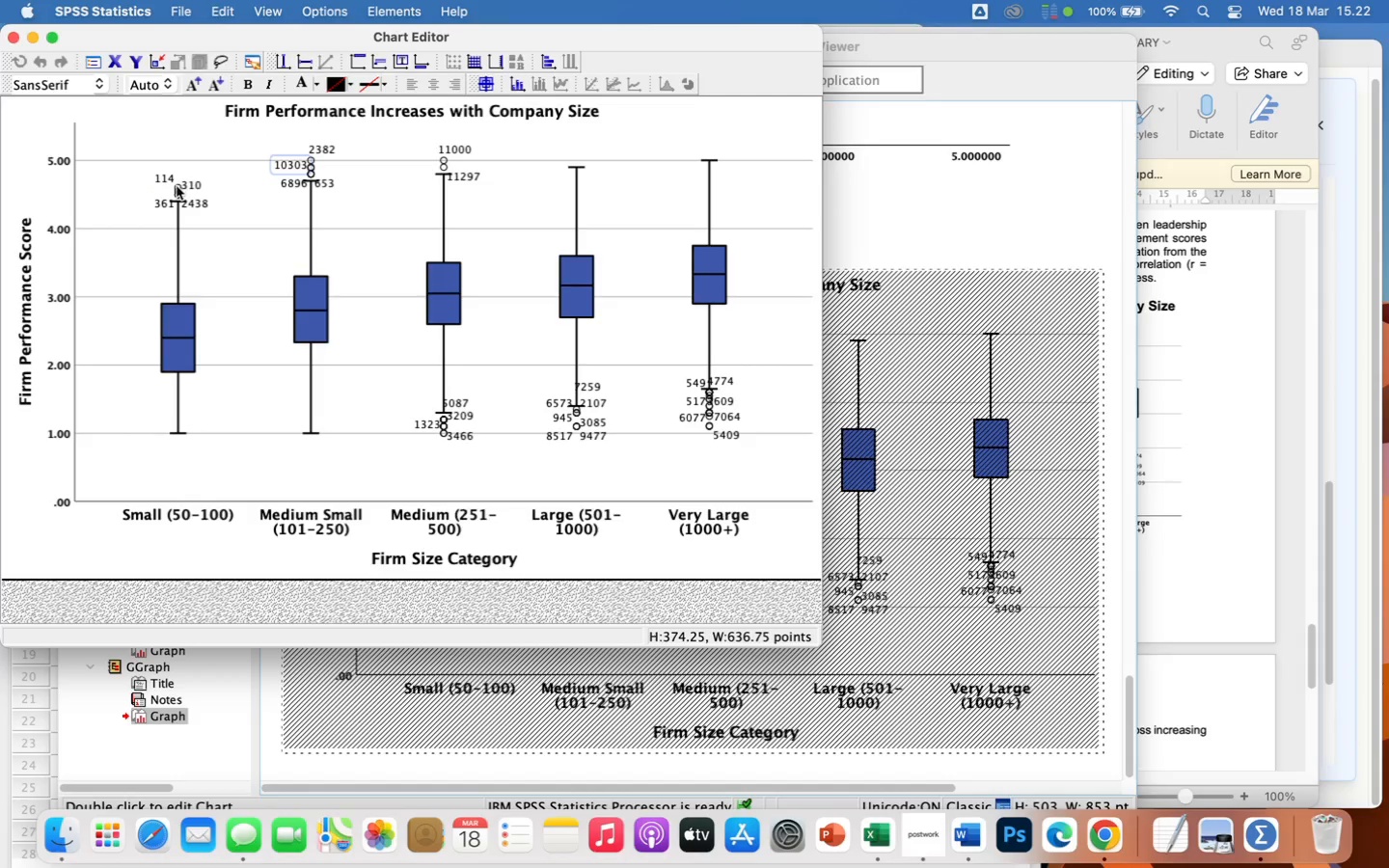 
left_click([265, 216])
 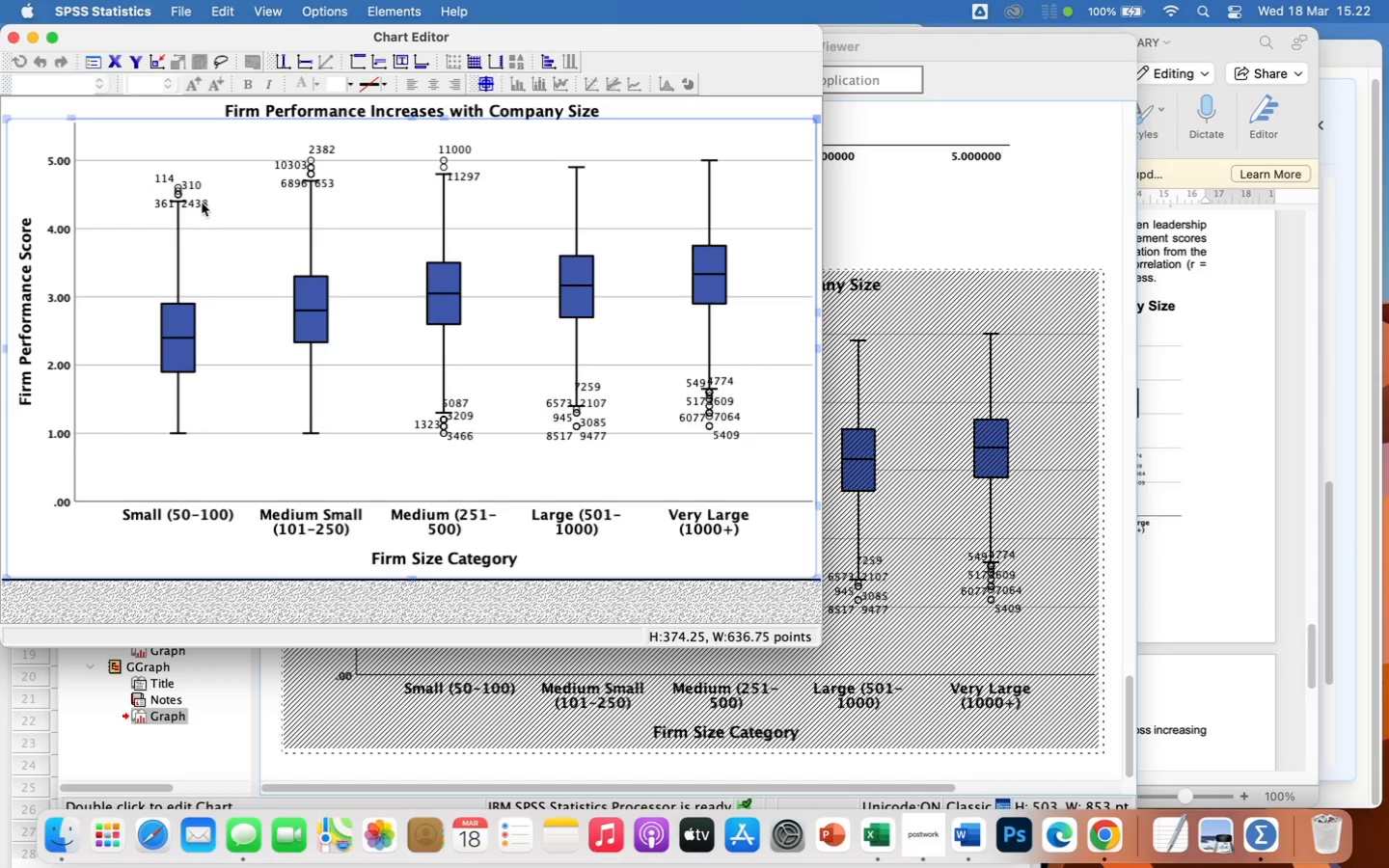 
left_click([202, 203])
 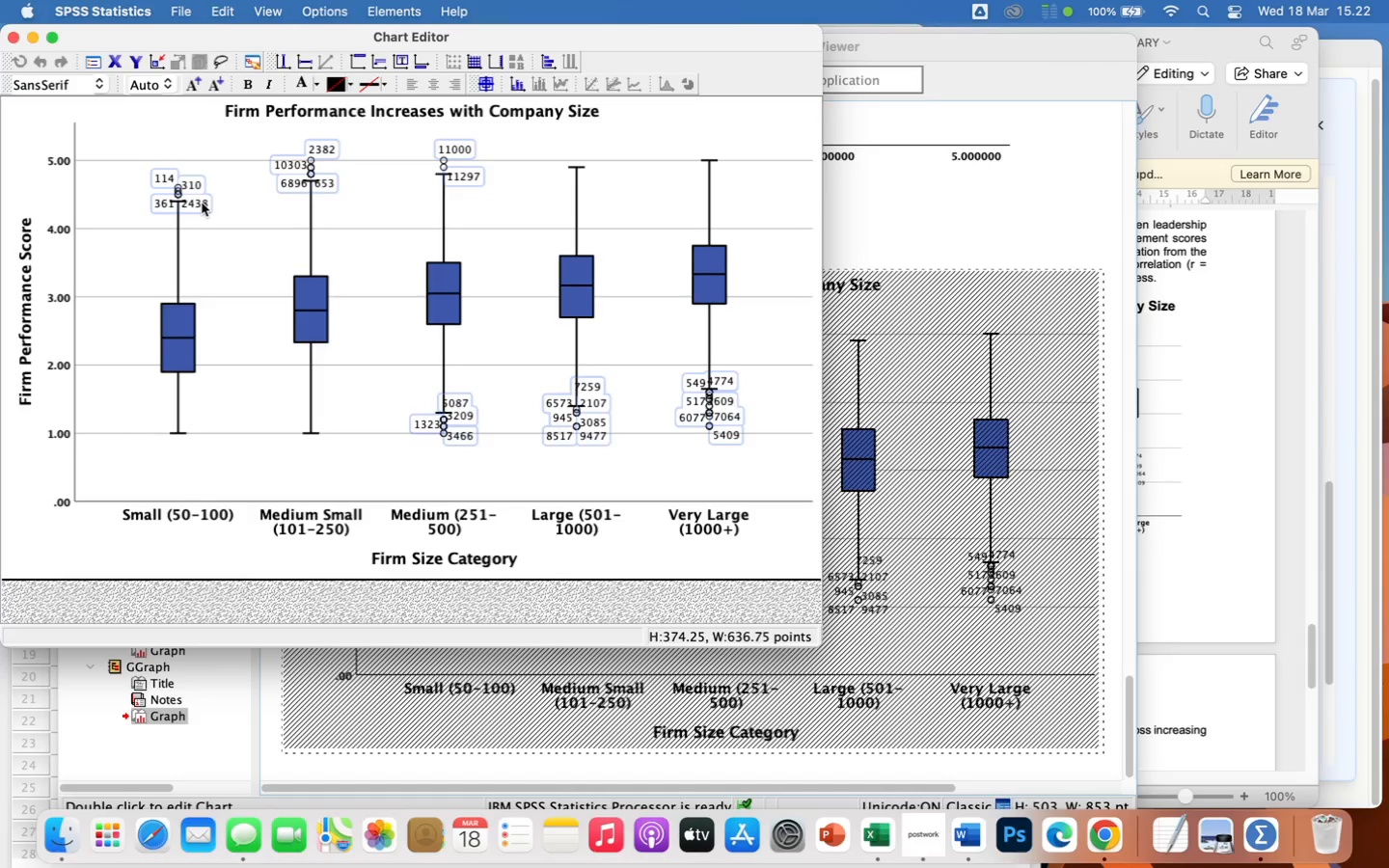 
key(Backspace)
 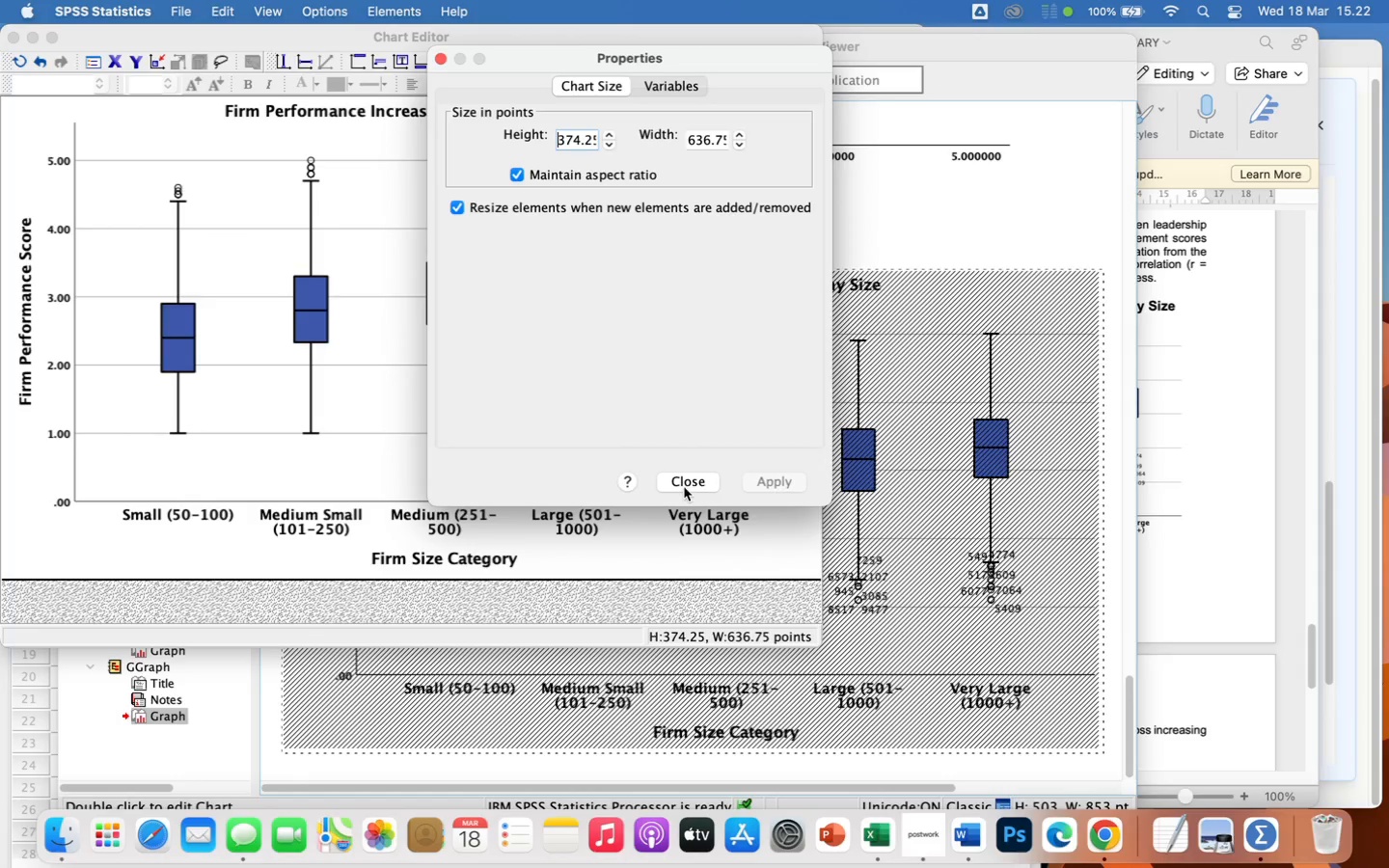 
left_click([693, 486])
 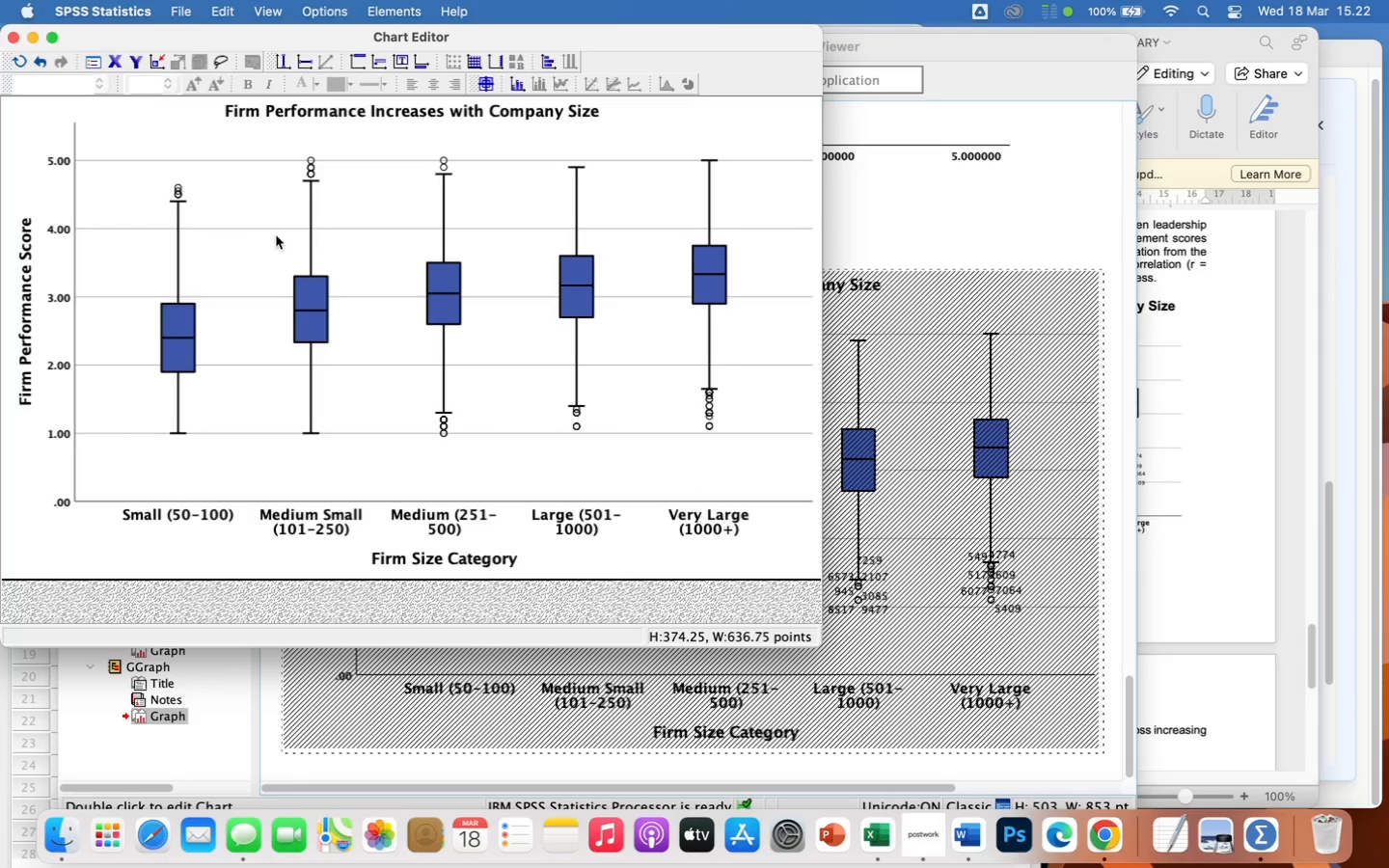 
wait(5.11)
 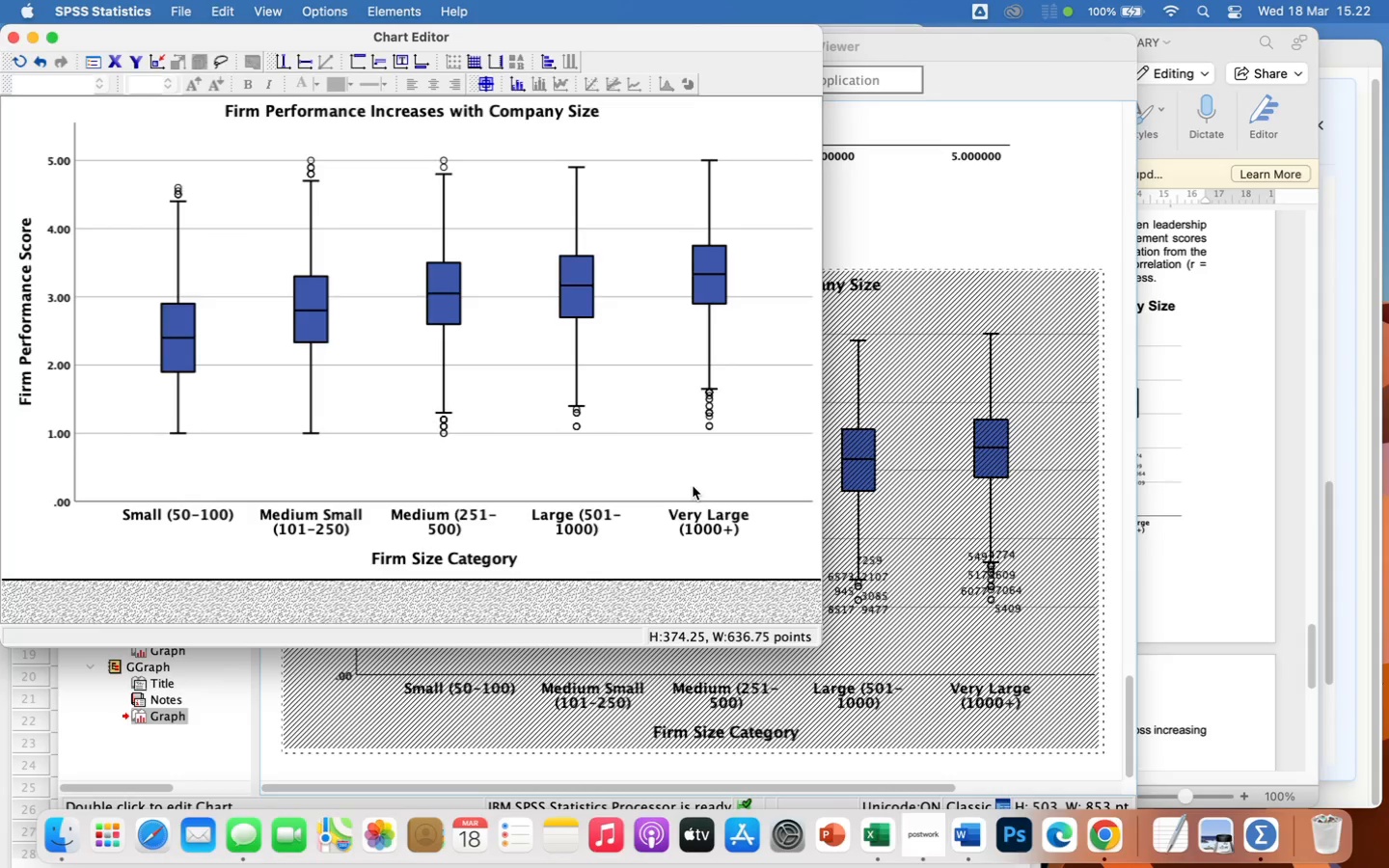 
left_click([13, 41])
 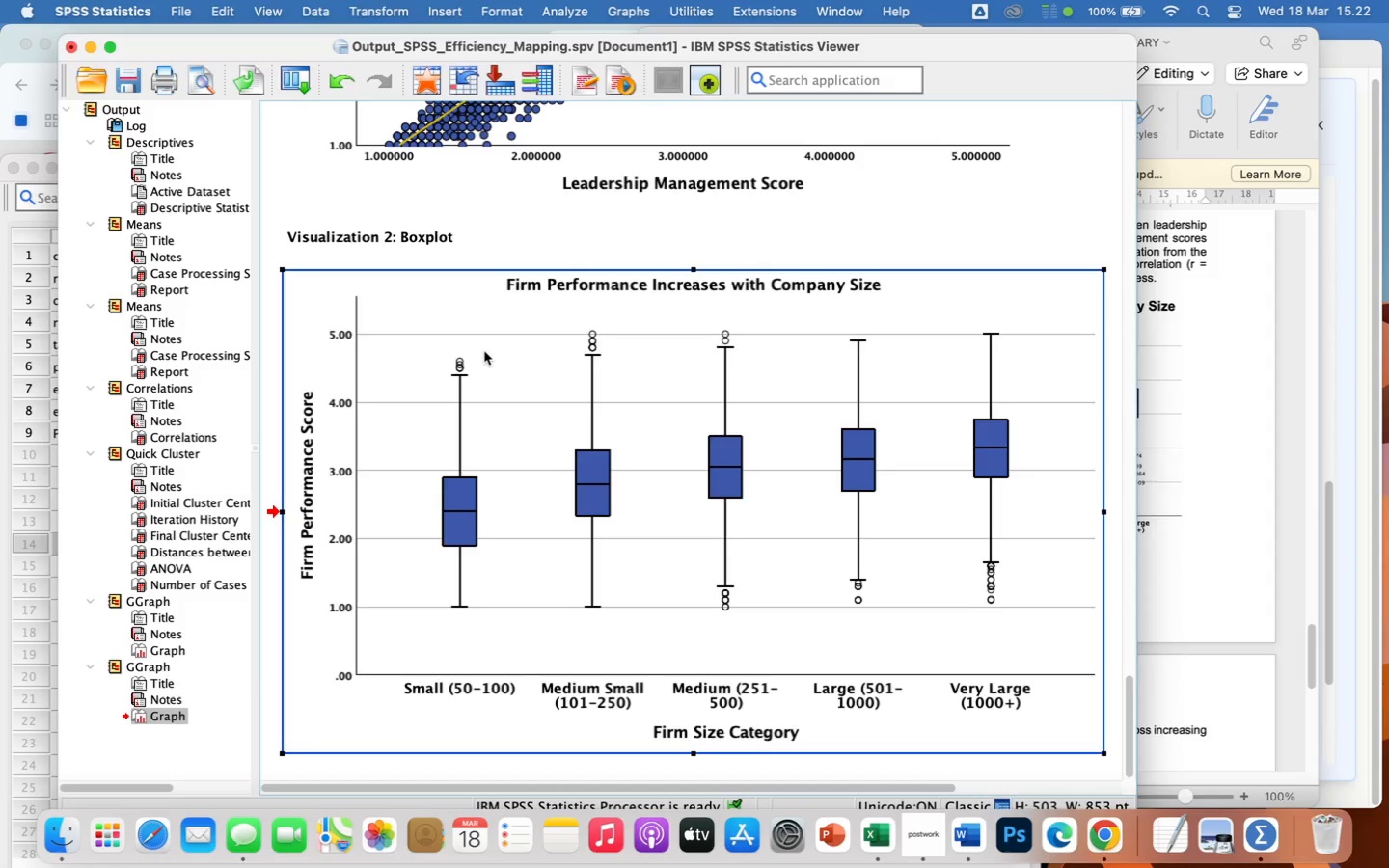 
right_click([485, 351])
 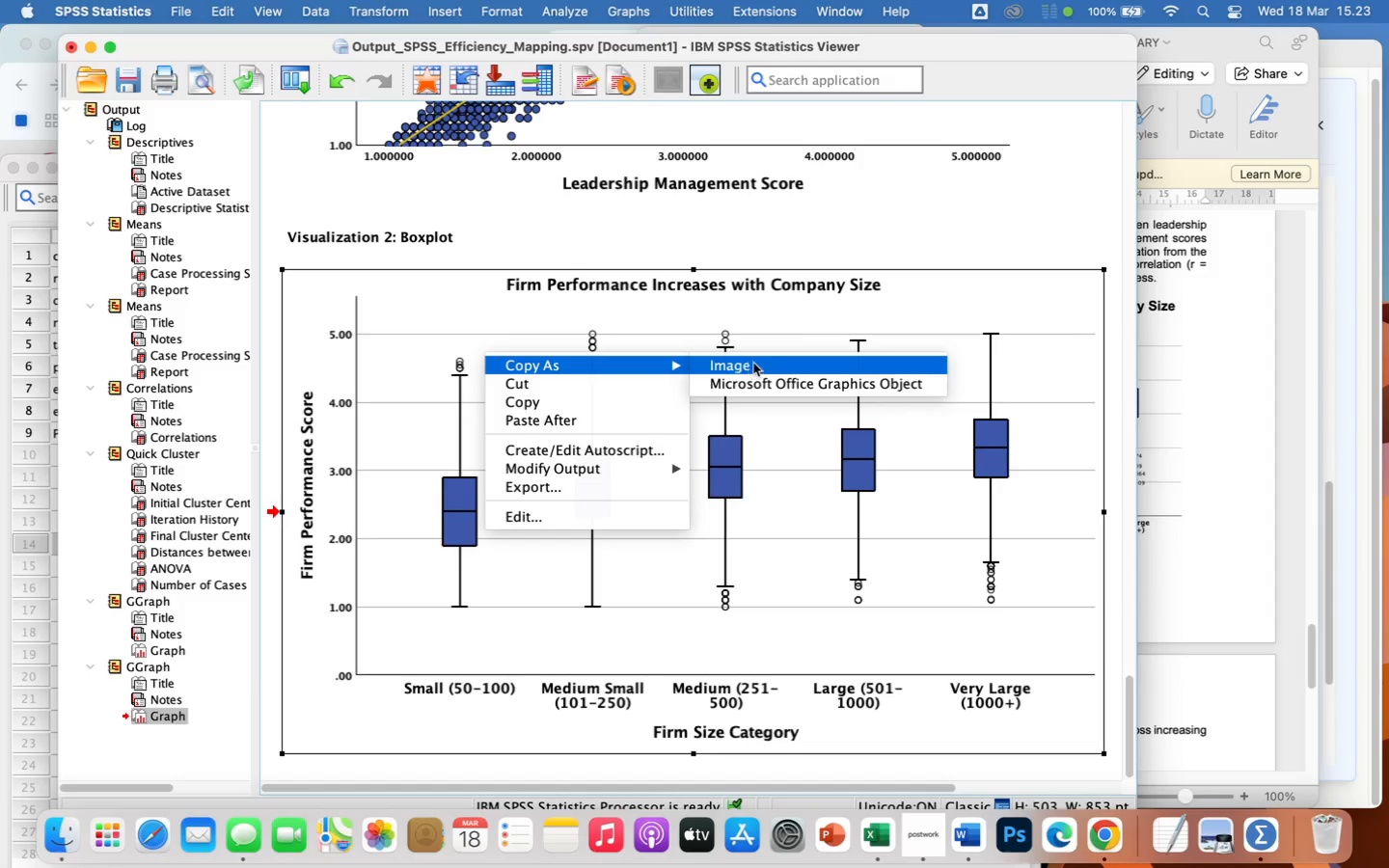 
left_click([755, 363])
 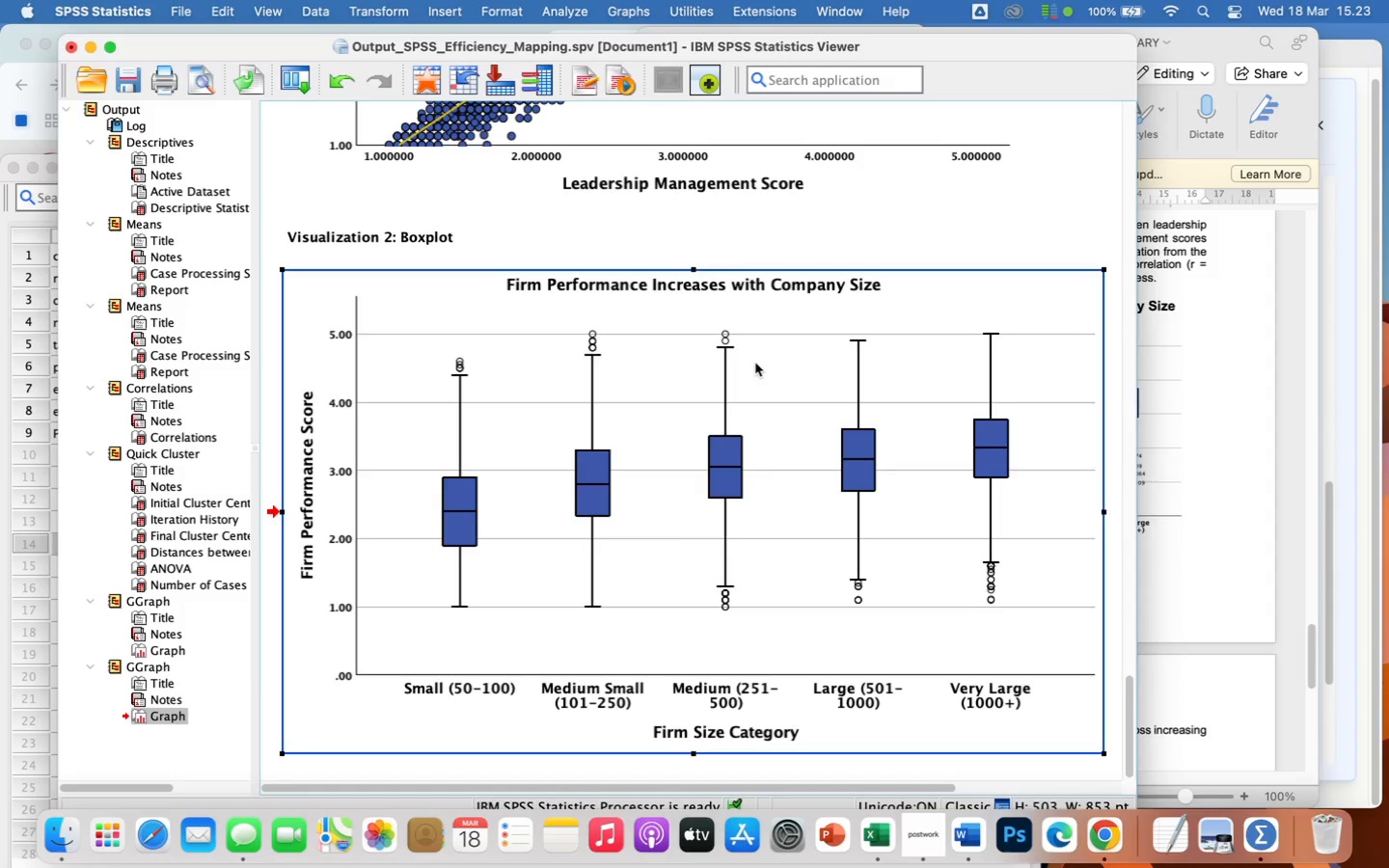 
wait(5.31)
 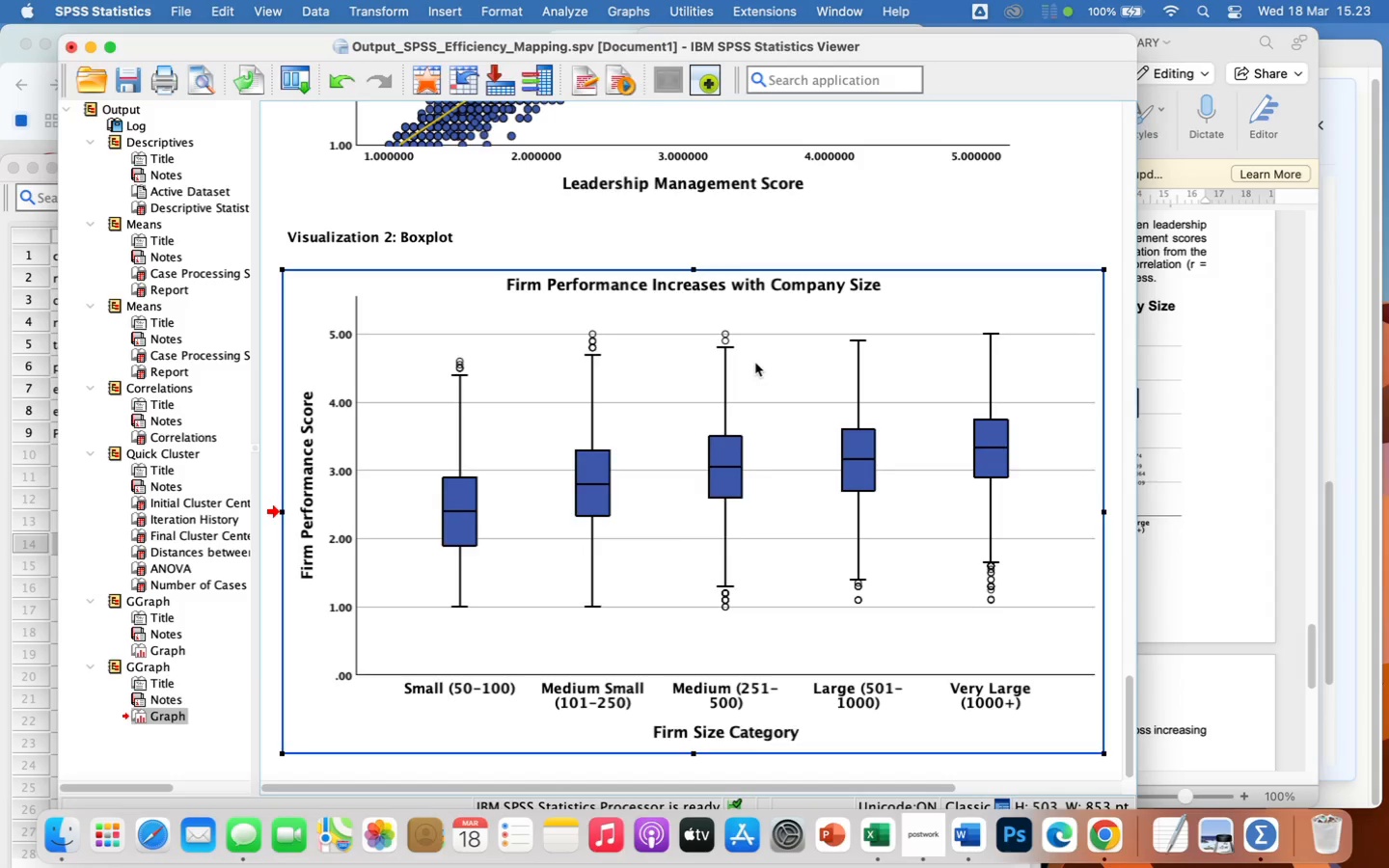 
left_click([1244, 350])